 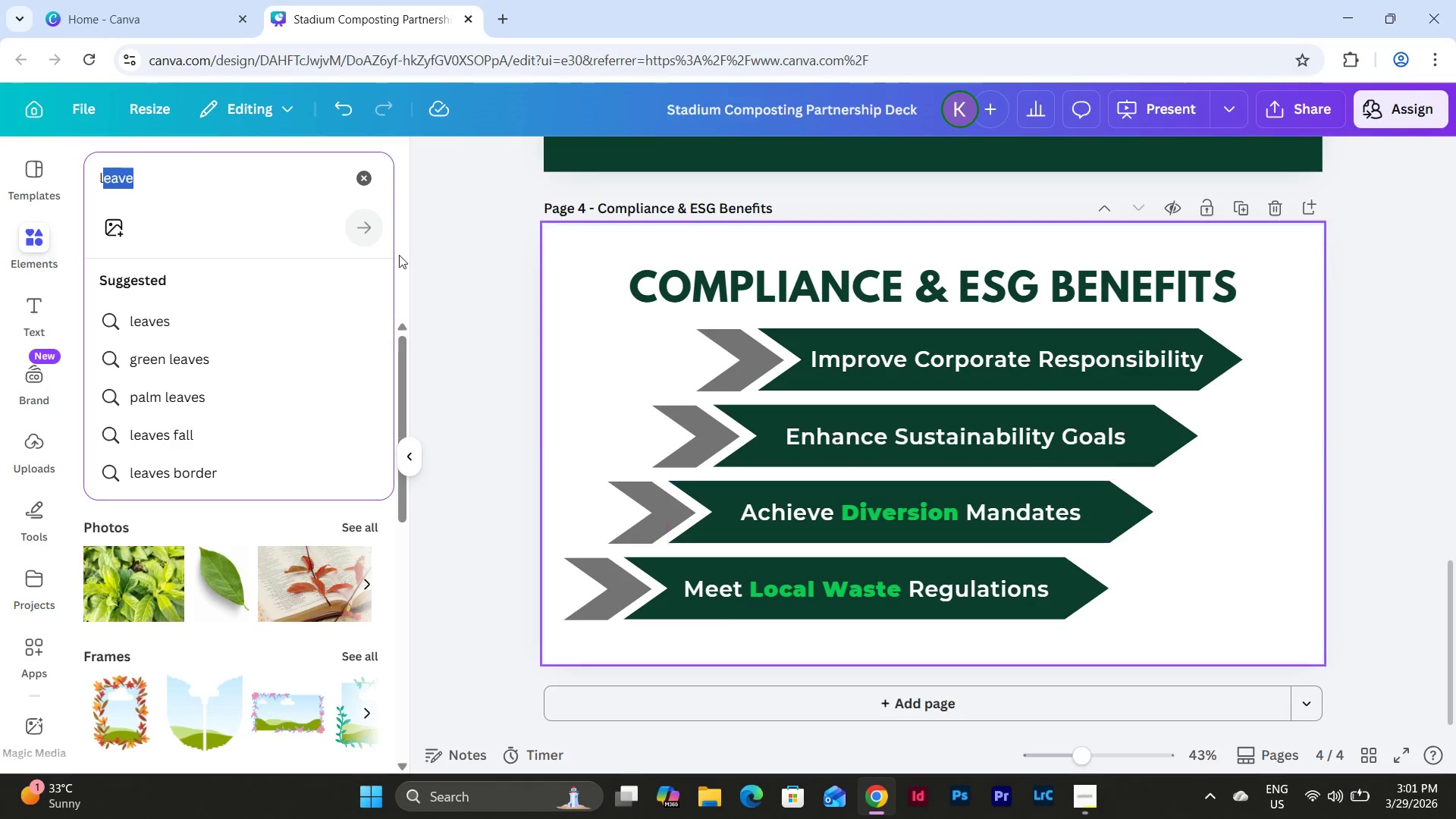 
left_click([173, 169])
 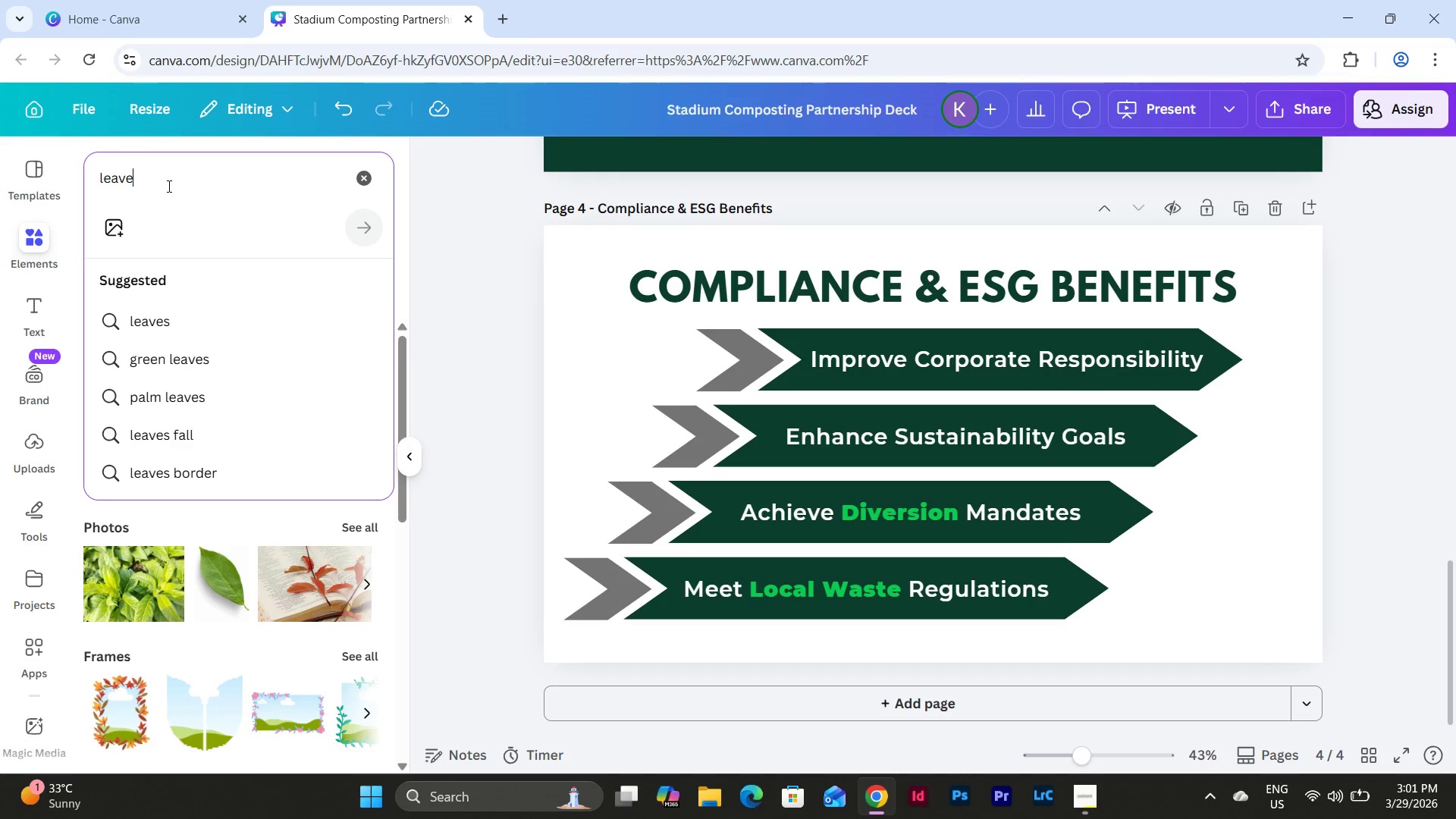 
left_click_drag(start_coordinate=[166, 186], to_coordinate=[63, 177])
 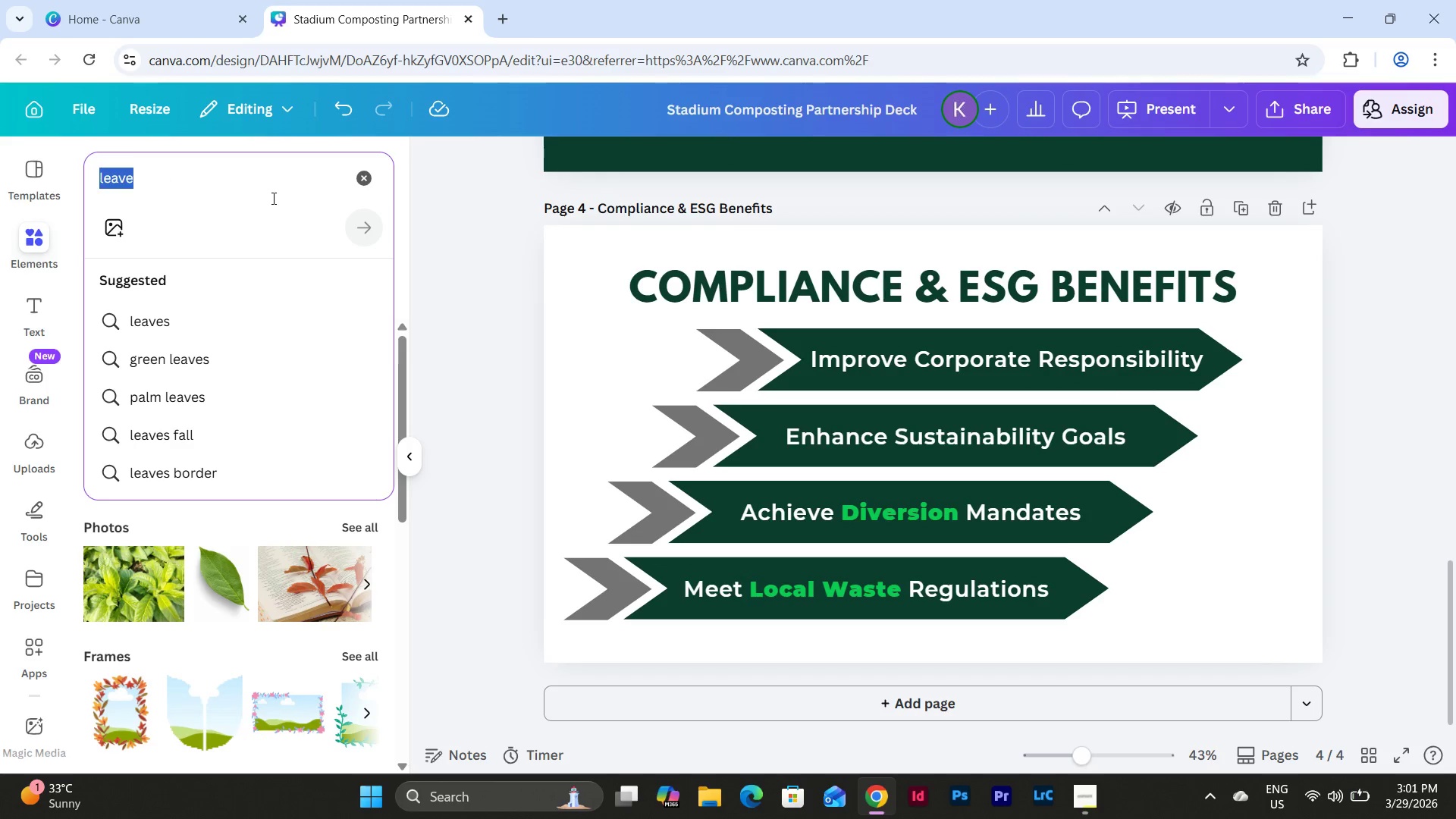 
type(stadiums)
 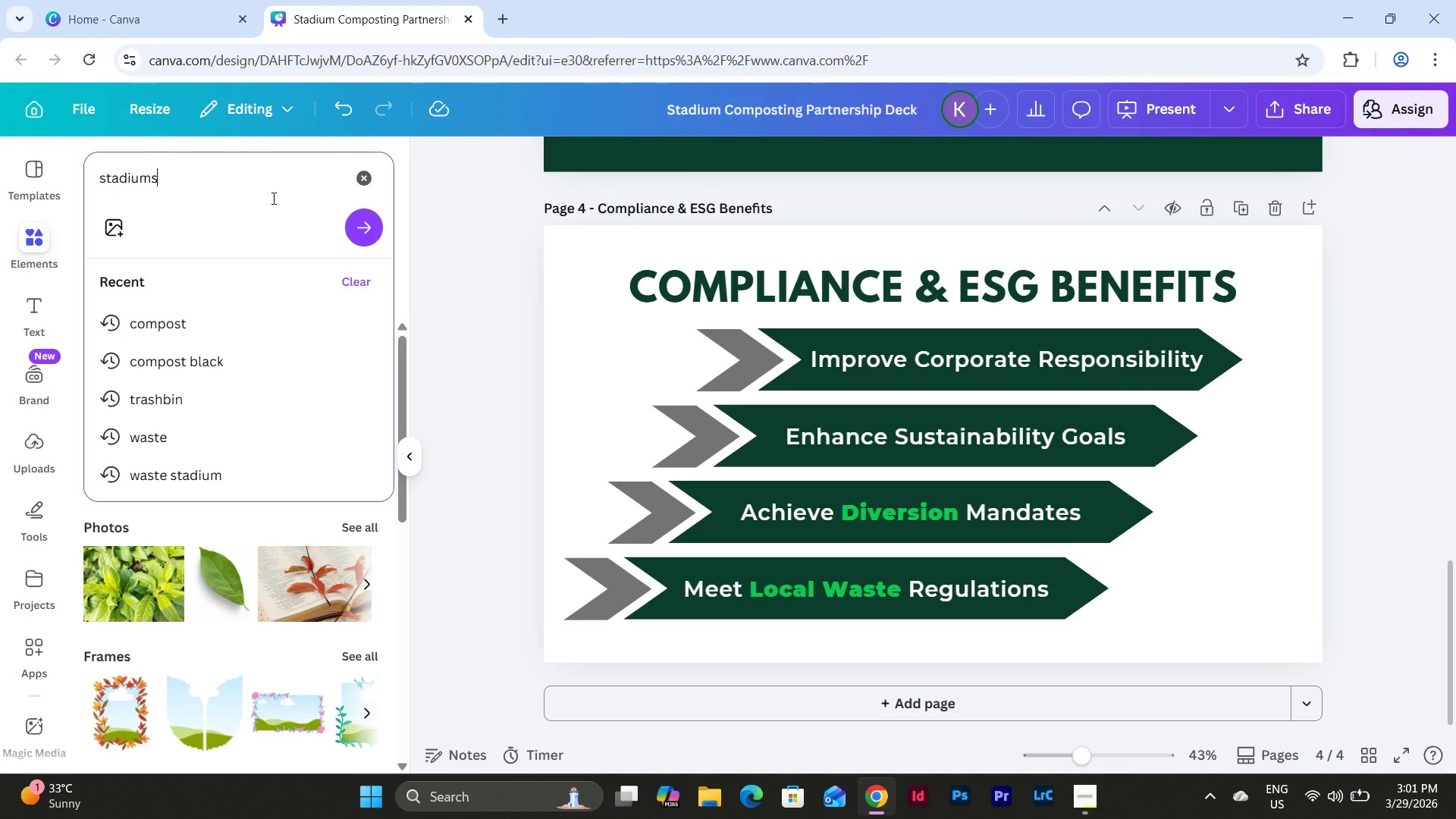 
key(Enter)
 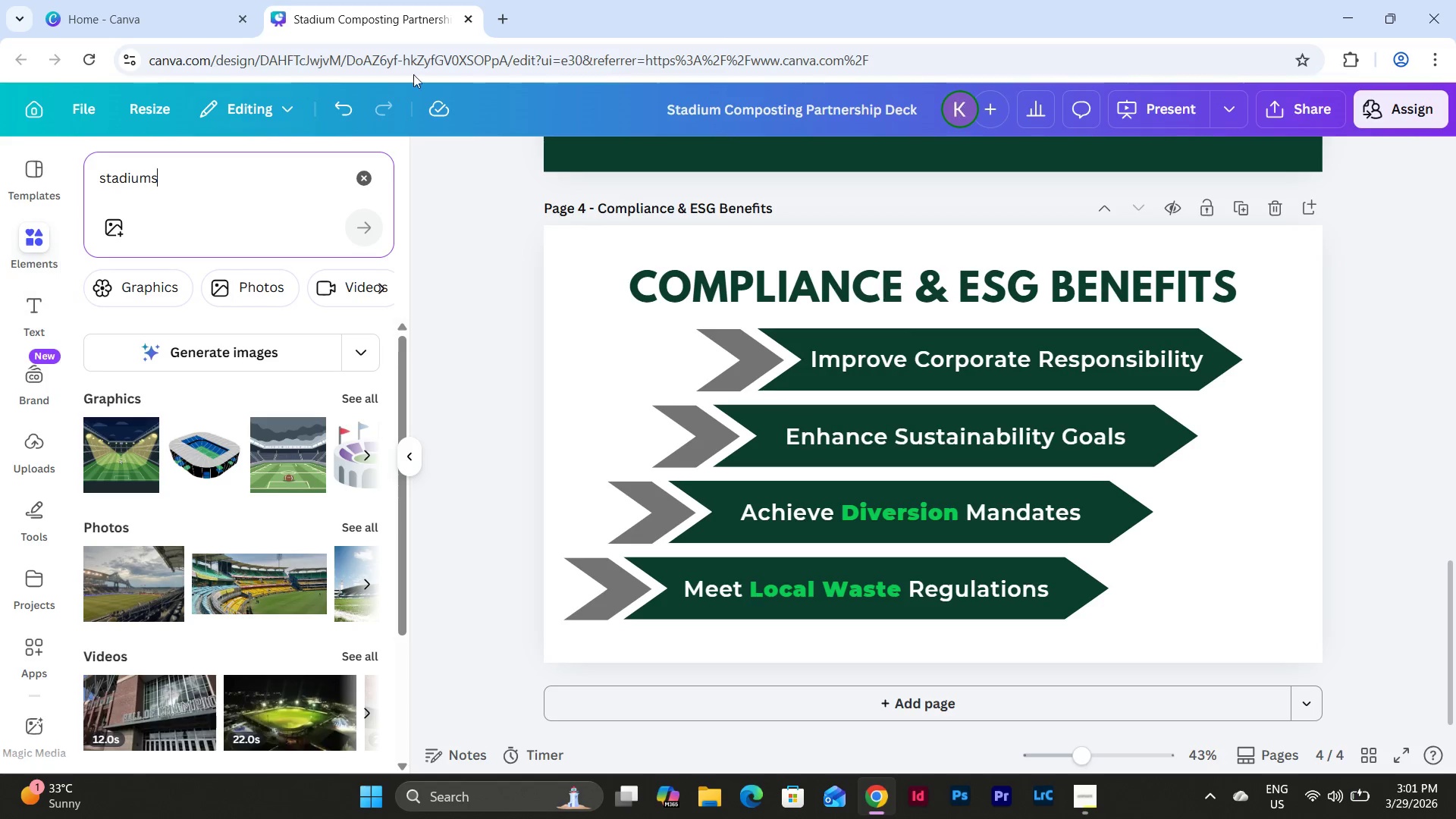 
wait(10.16)
 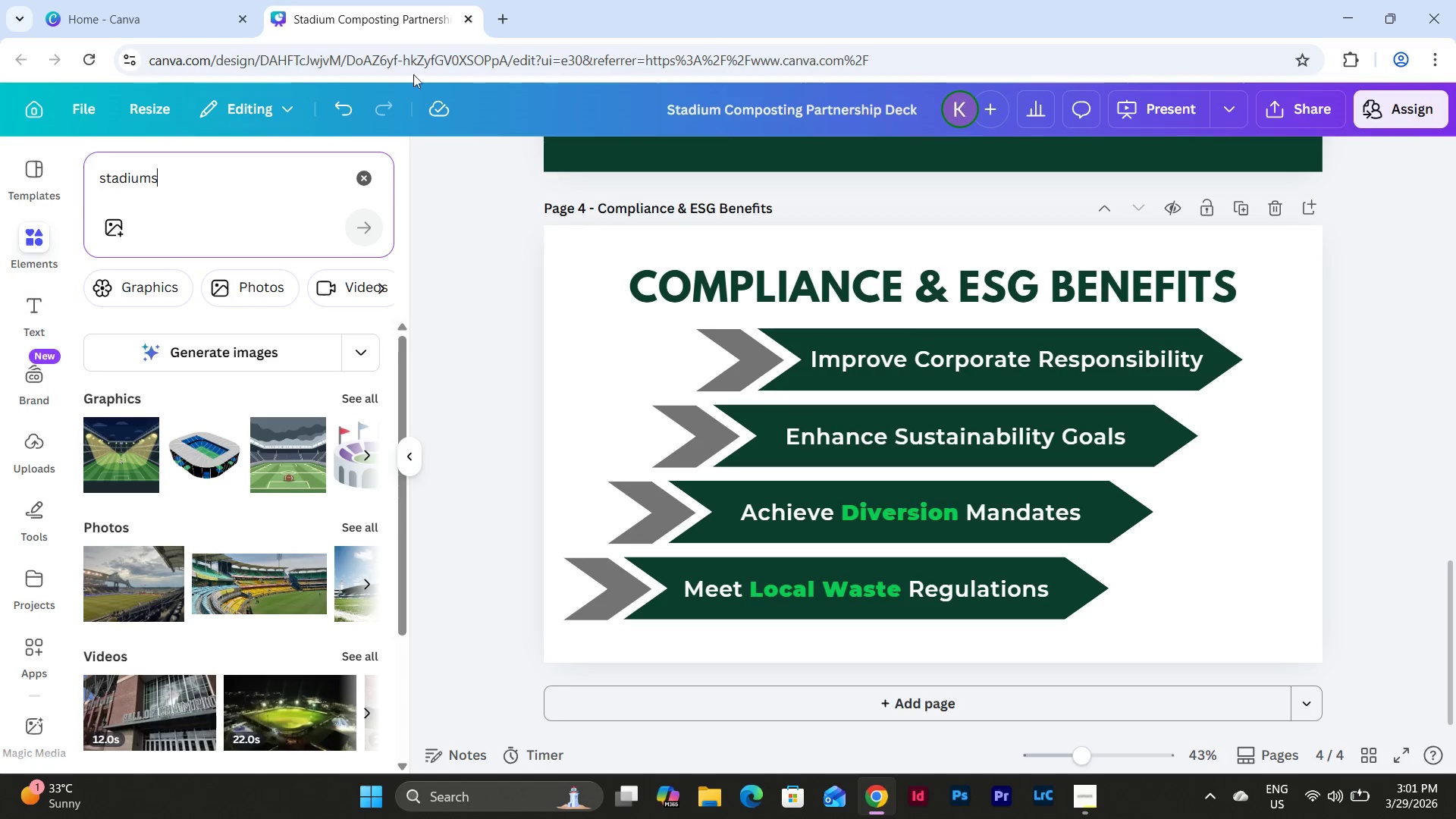 
left_click([369, 525])
 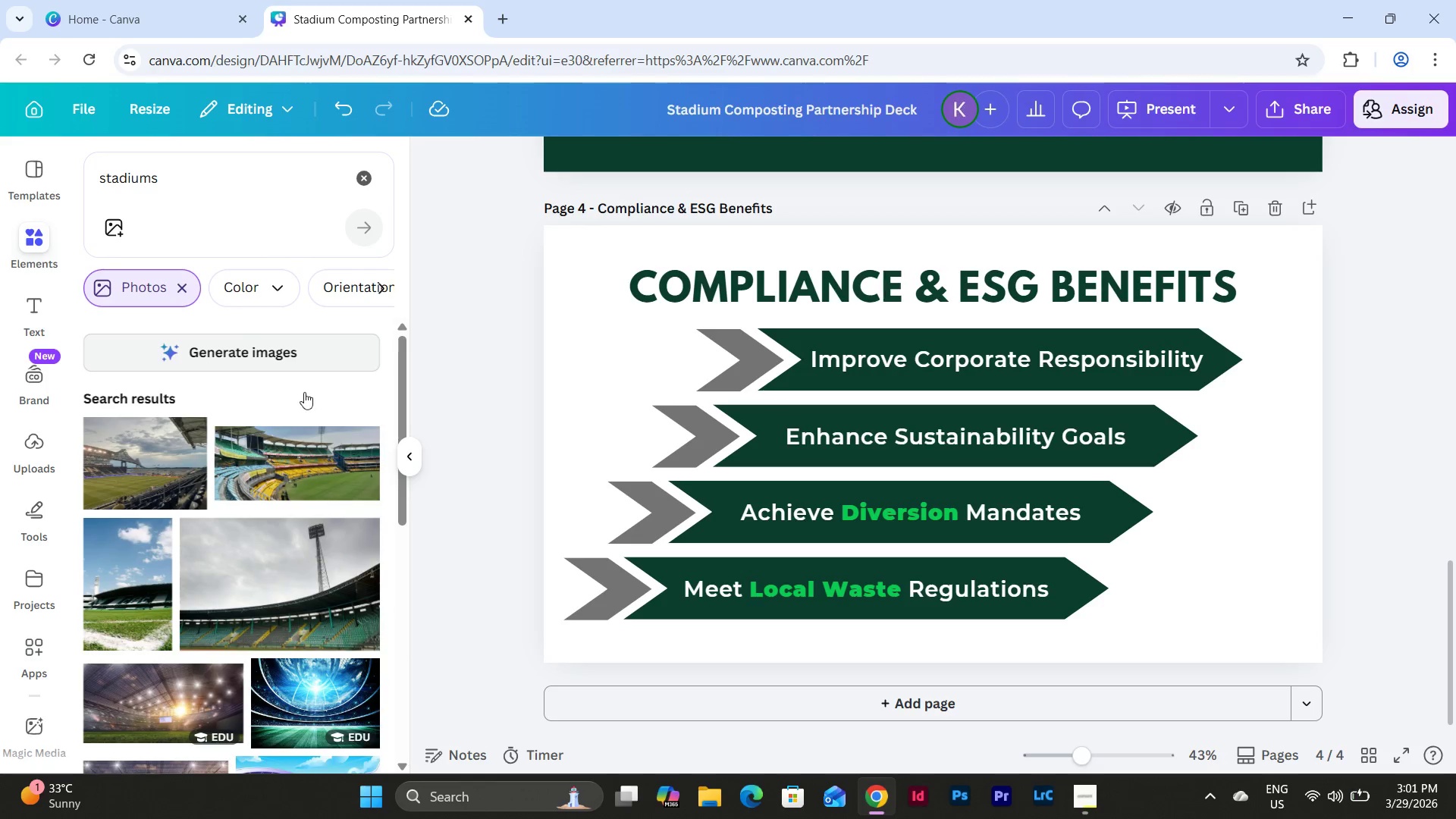 
scroll: coordinate [317, 466], scroll_direction: down, amount: 12.0
 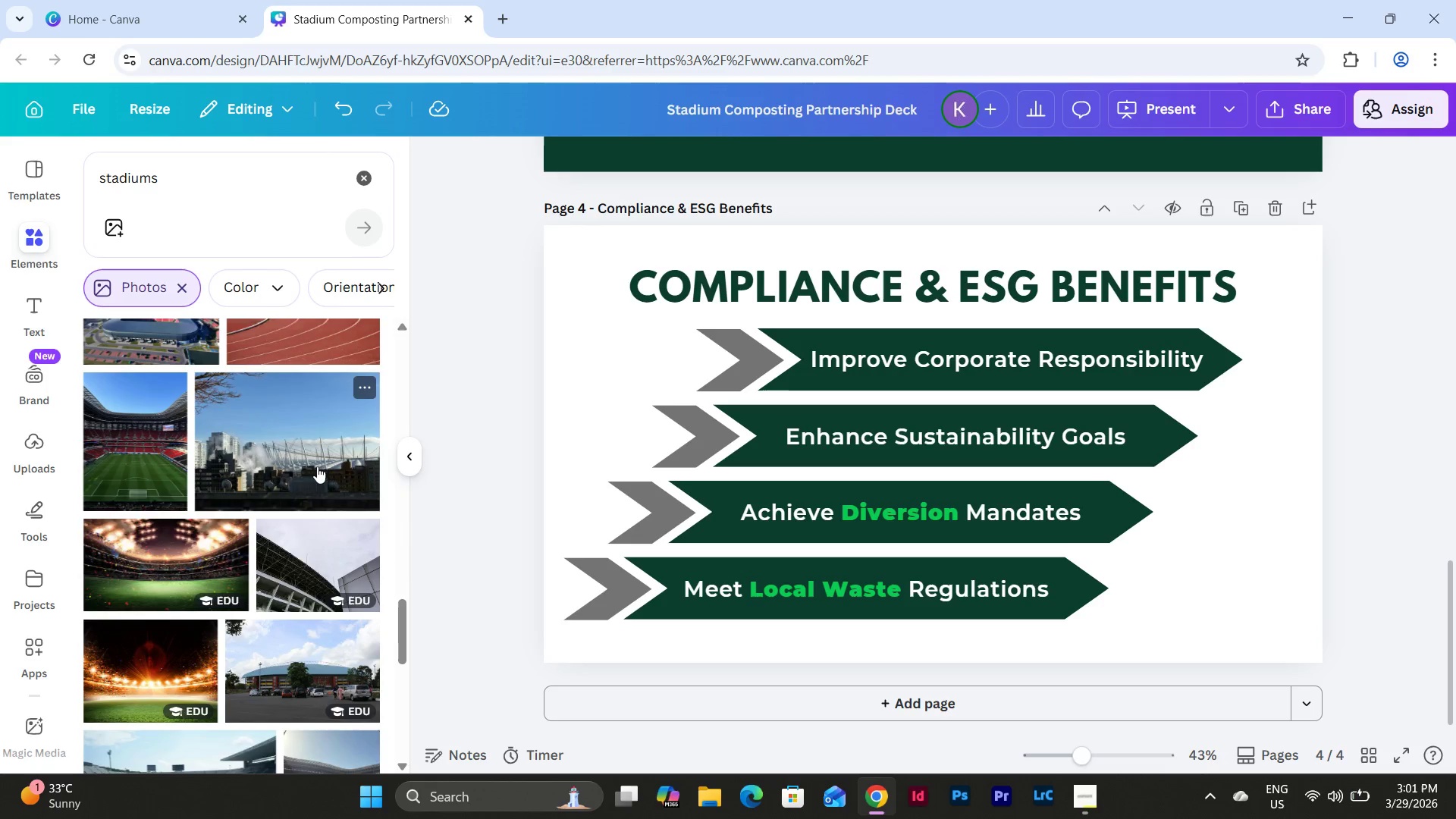 
scroll: coordinate [316, 460], scroll_direction: down, amount: 7.0
 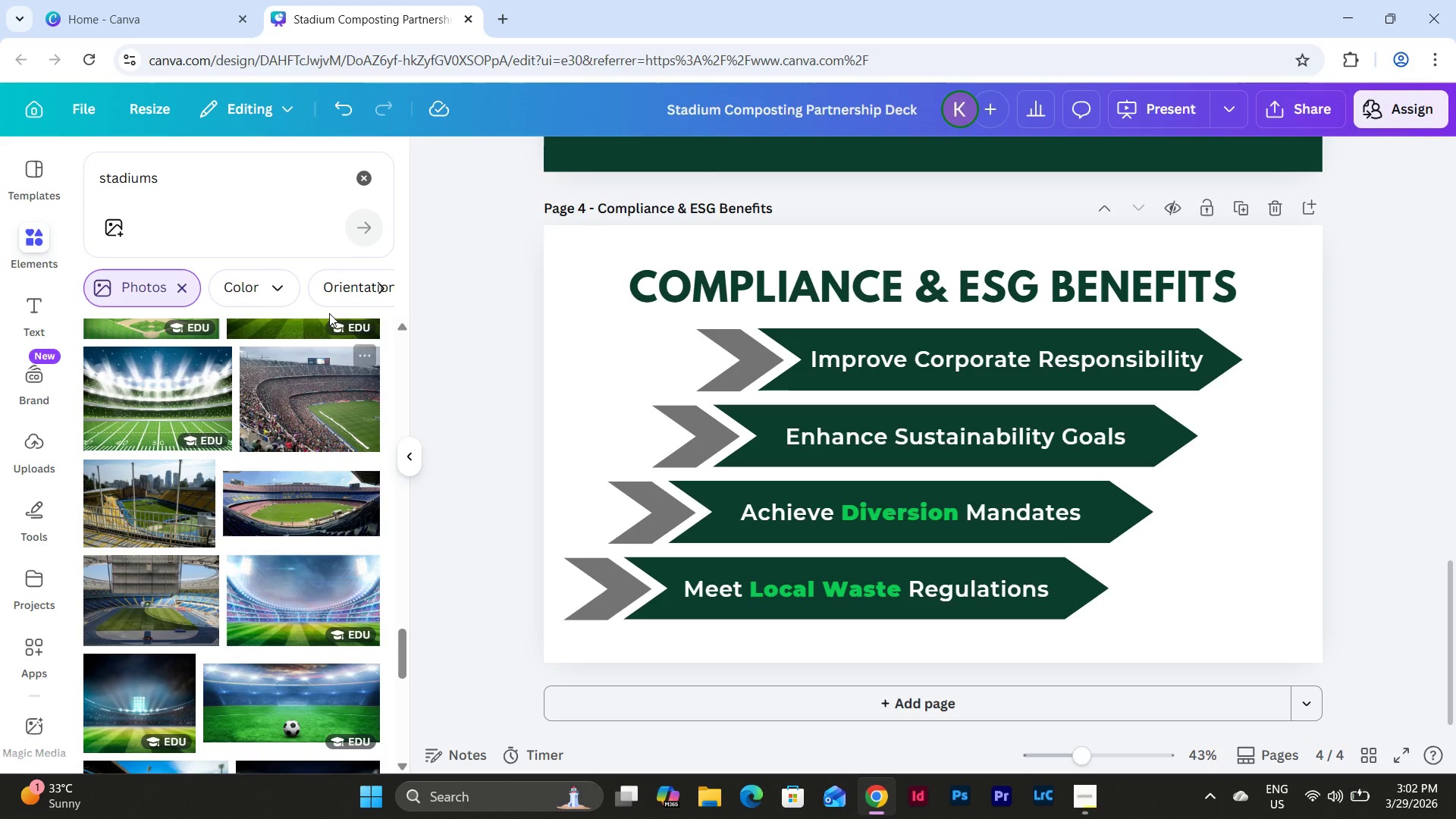 
left_click_drag(start_coordinate=[172, 190], to_coordinate=[58, 173])
 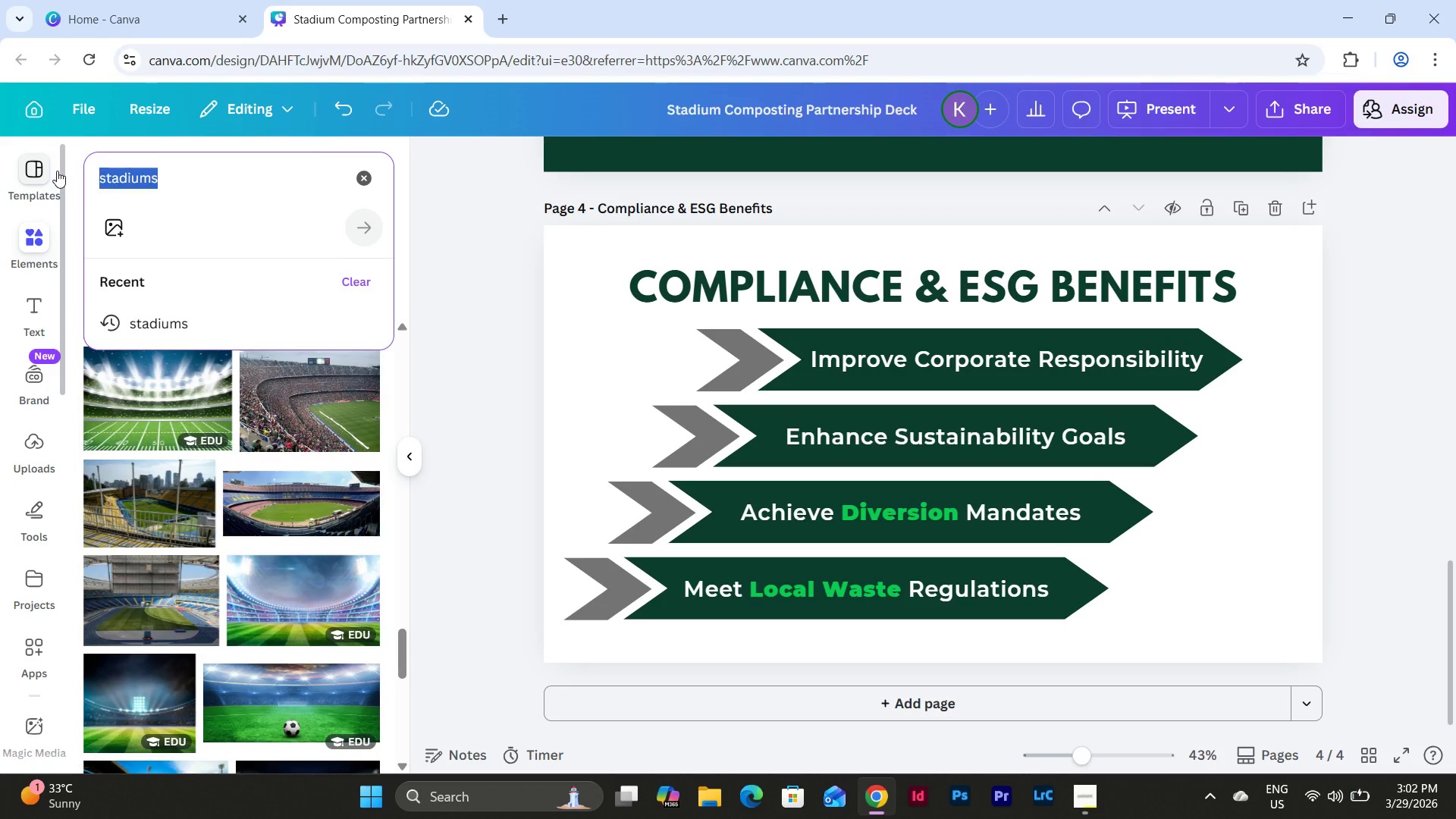 
type(con)
key(Backspace)
type(mpliance)
 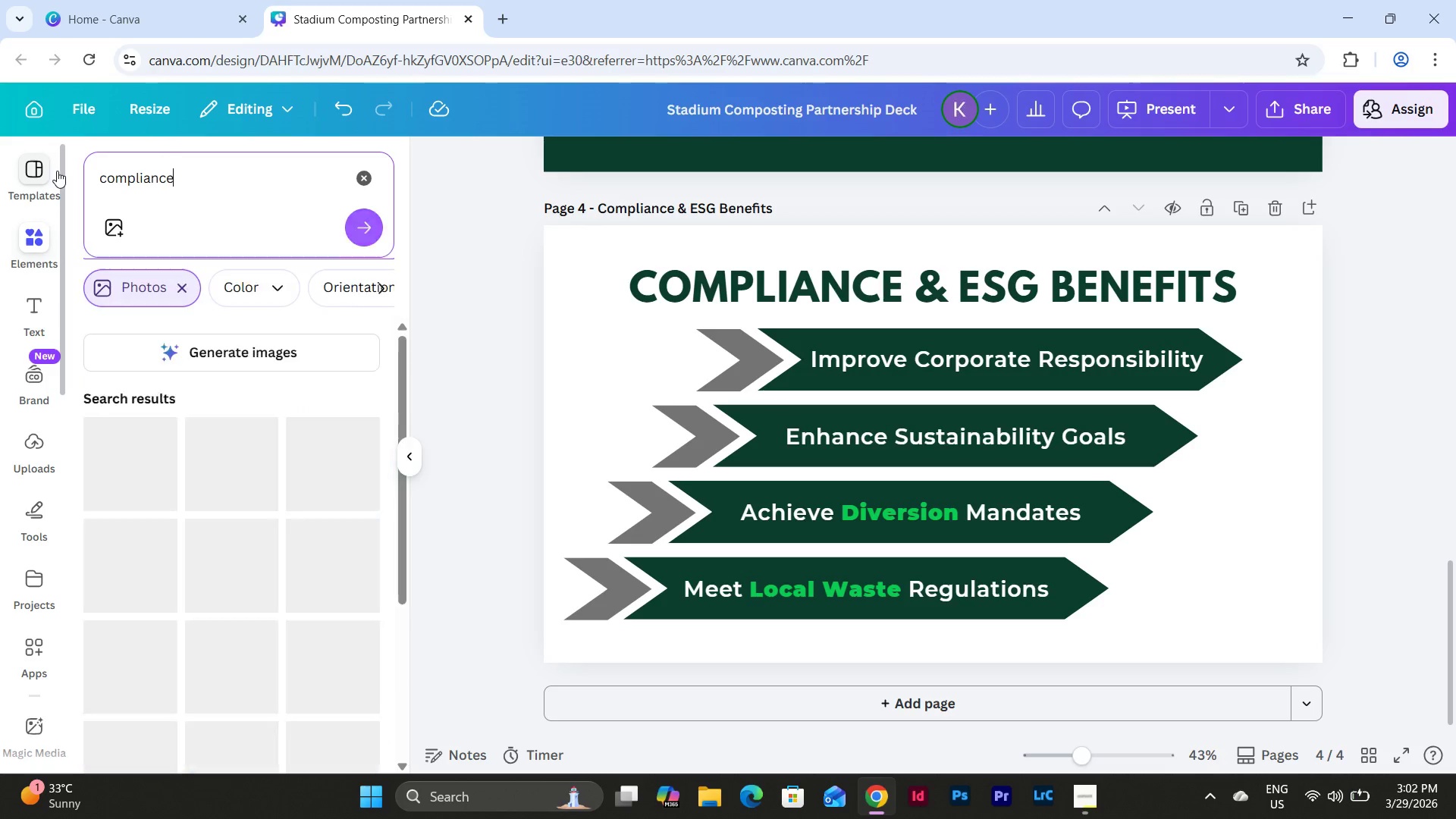 
key(Enter)
 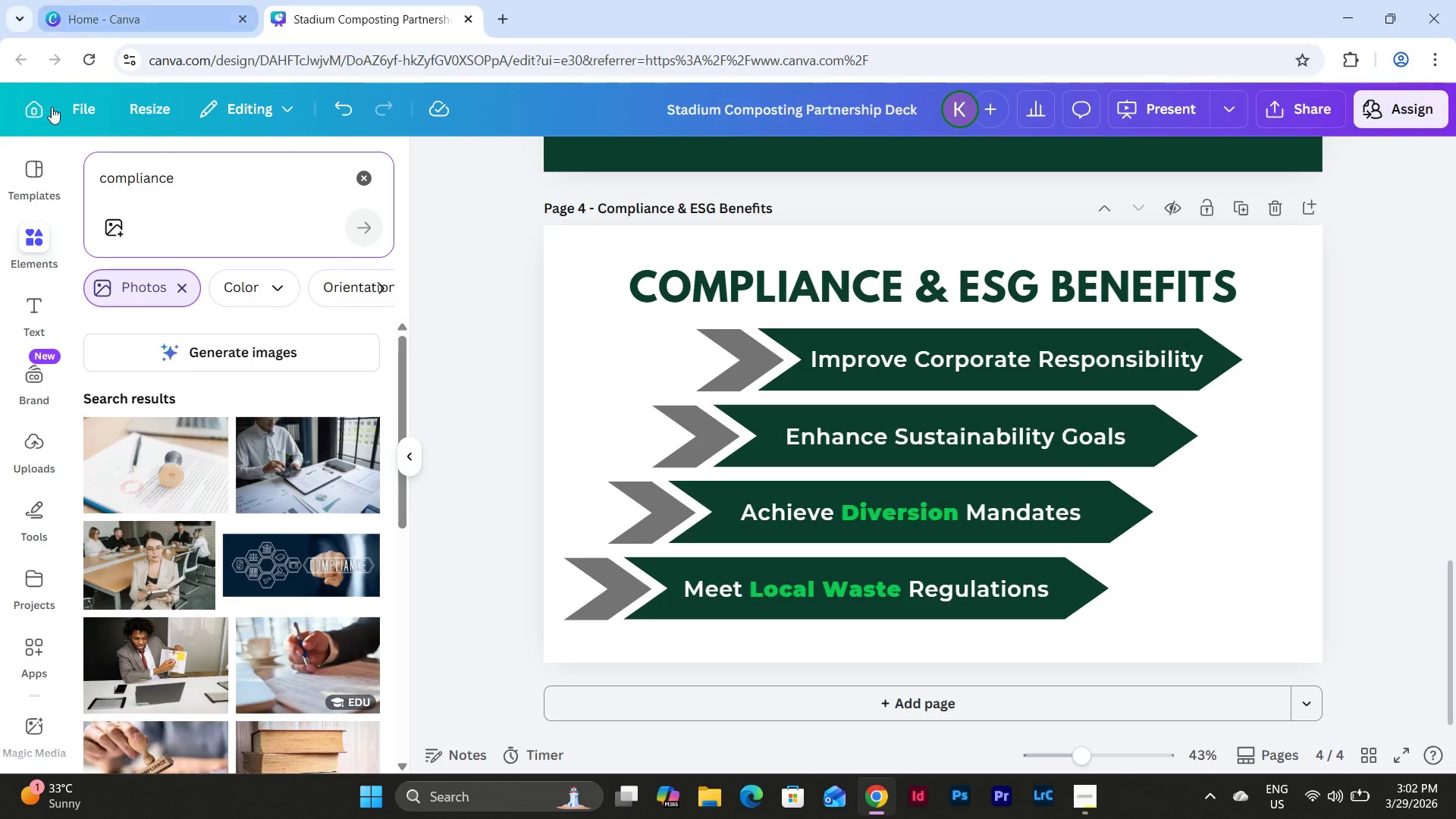 
scroll: coordinate [260, 393], scroll_direction: down, amount: 12.0
 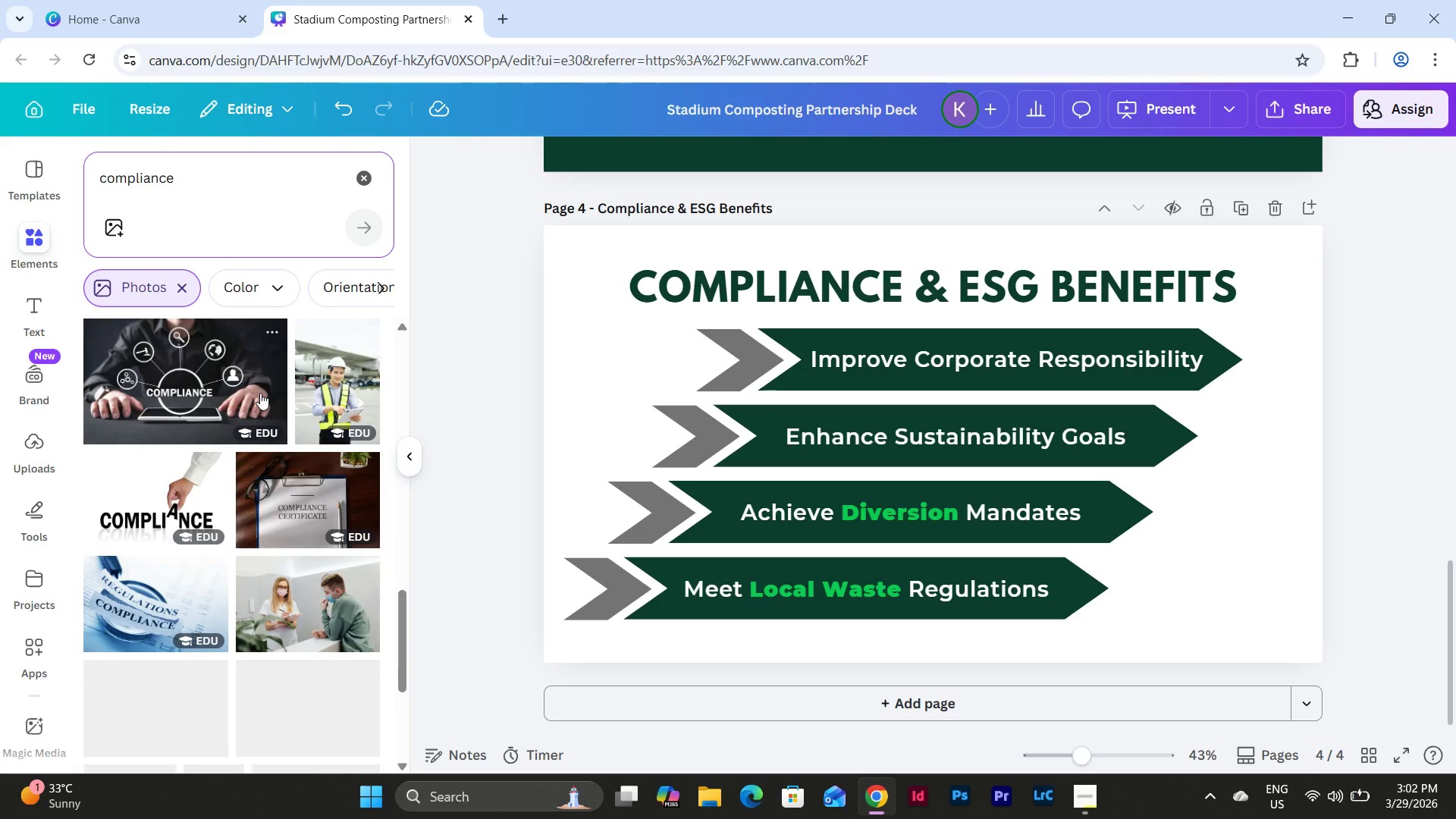 
scroll: coordinate [260, 393], scroll_direction: up, amount: 1.0
 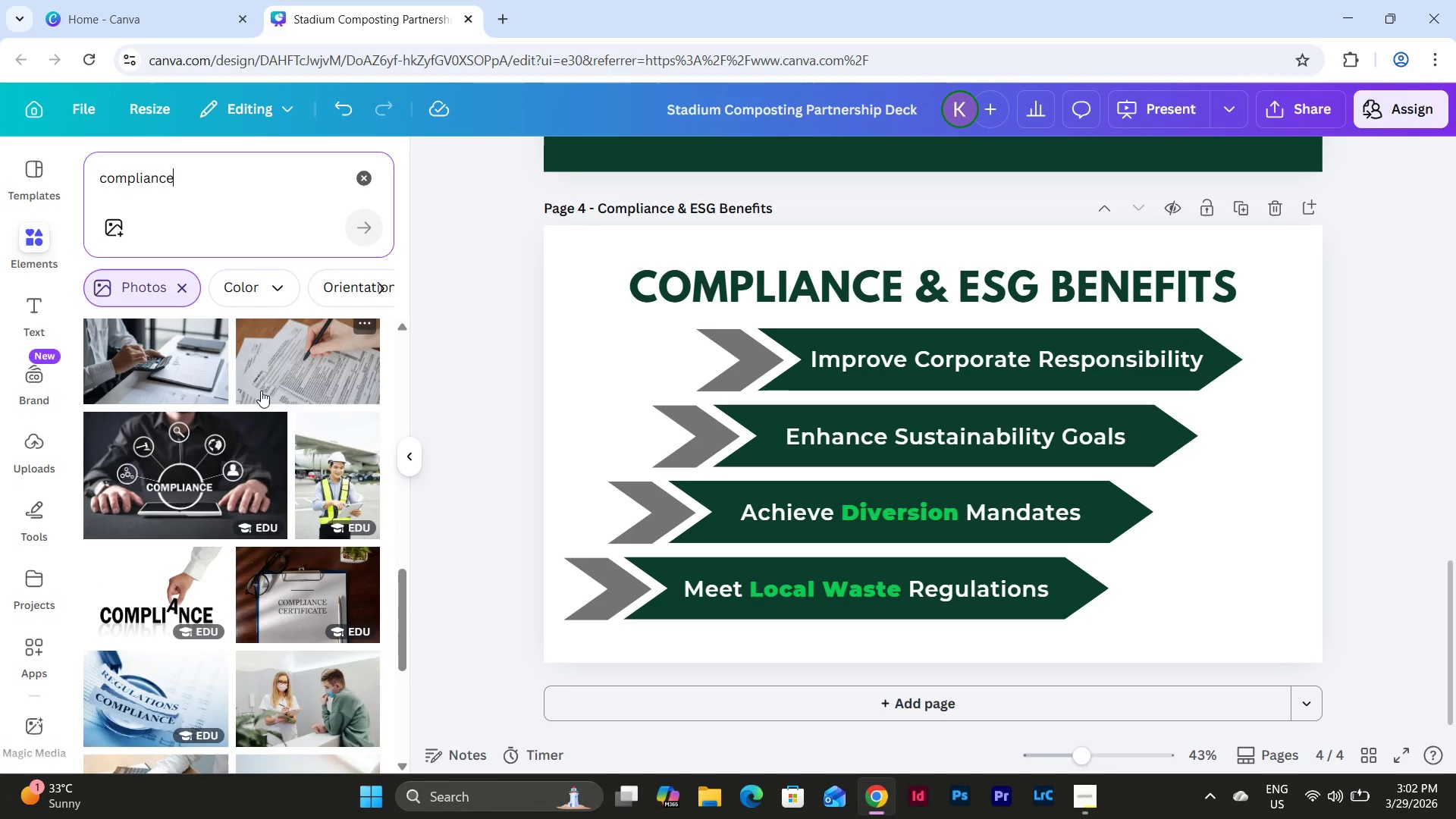 
scroll: coordinate [261, 390], scroll_direction: down, amount: 3.0
 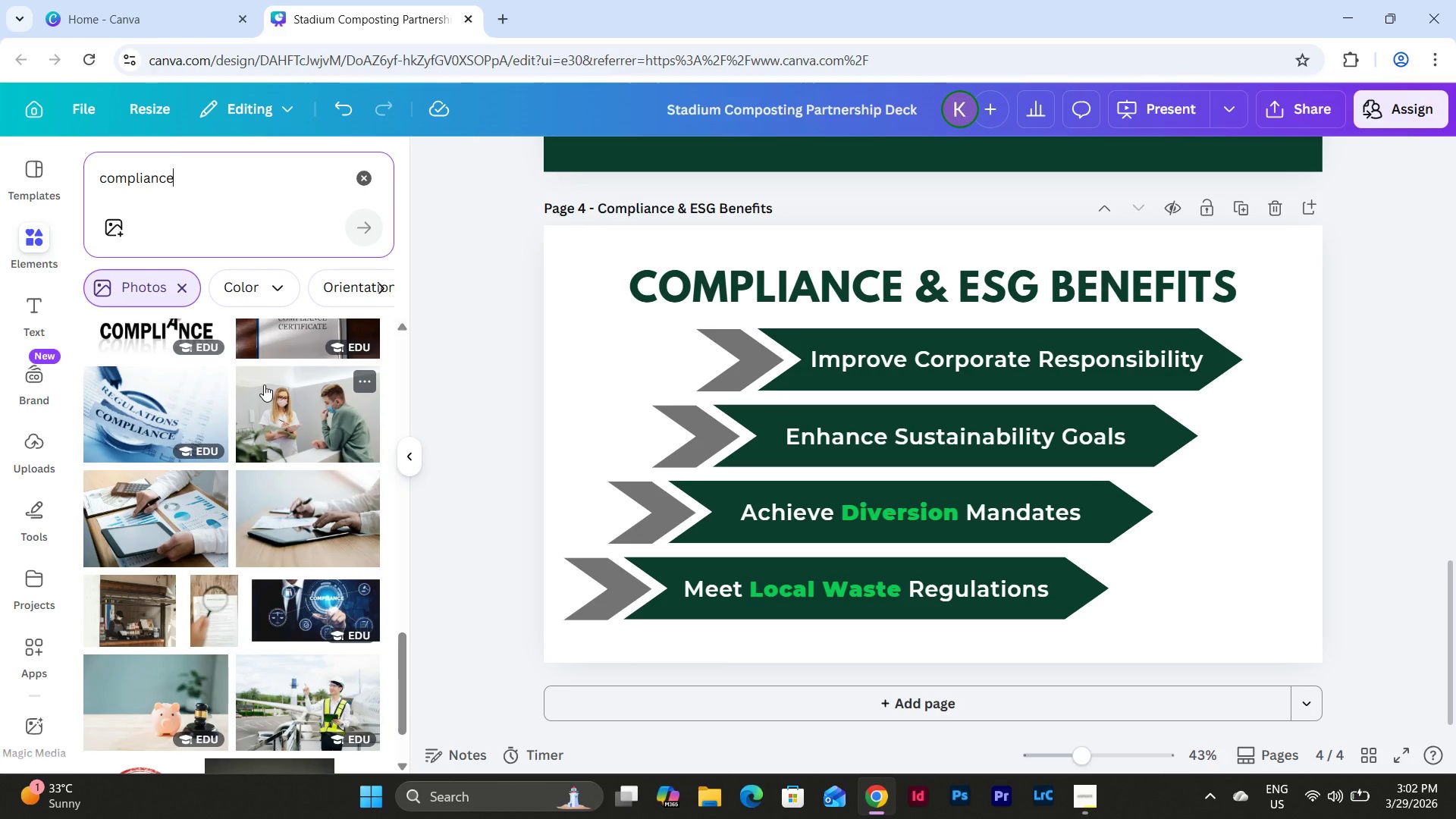 
left_click([199, 188])
 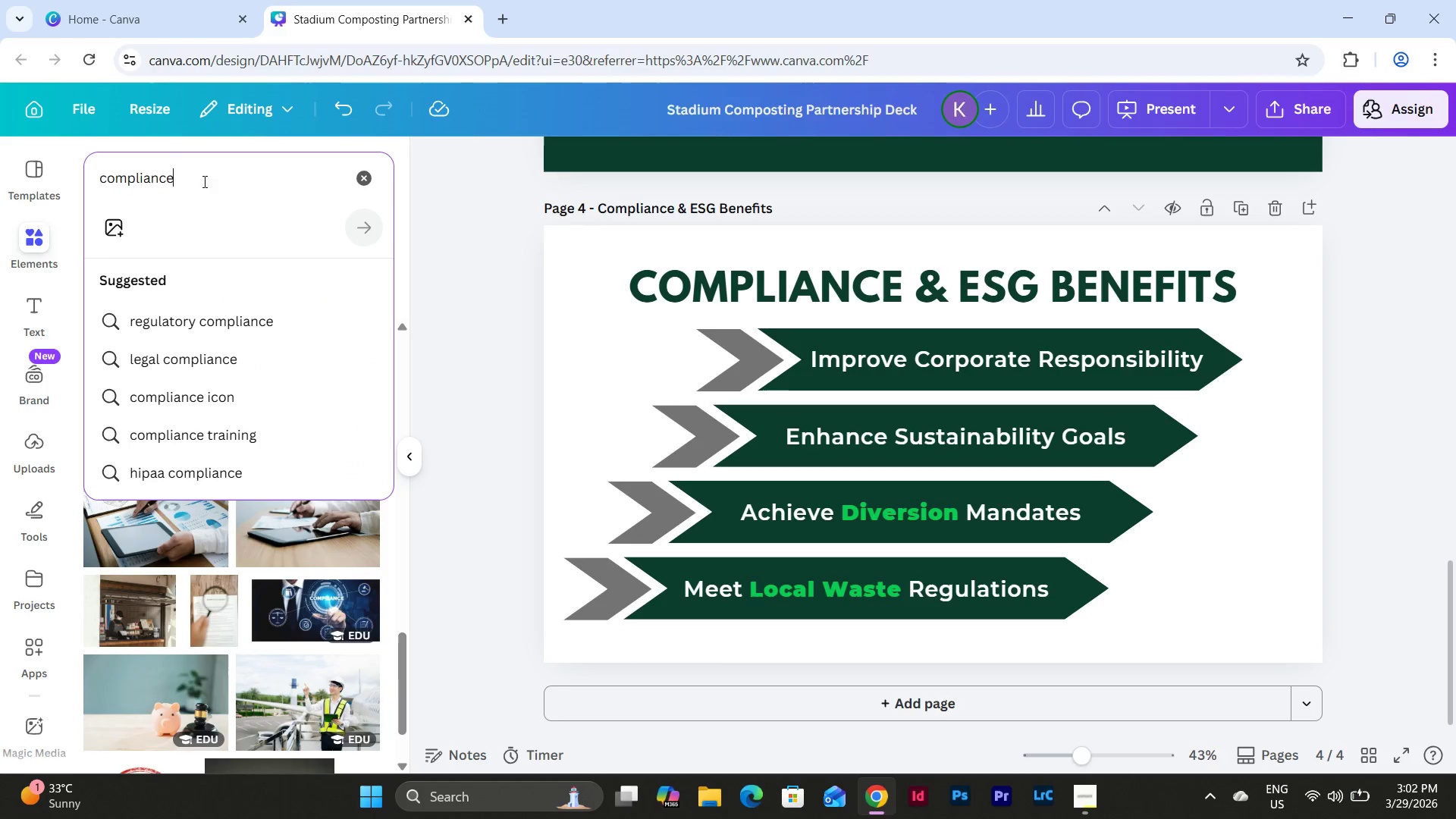 
left_click_drag(start_coordinate=[203, 181], to_coordinate=[91, 189])
 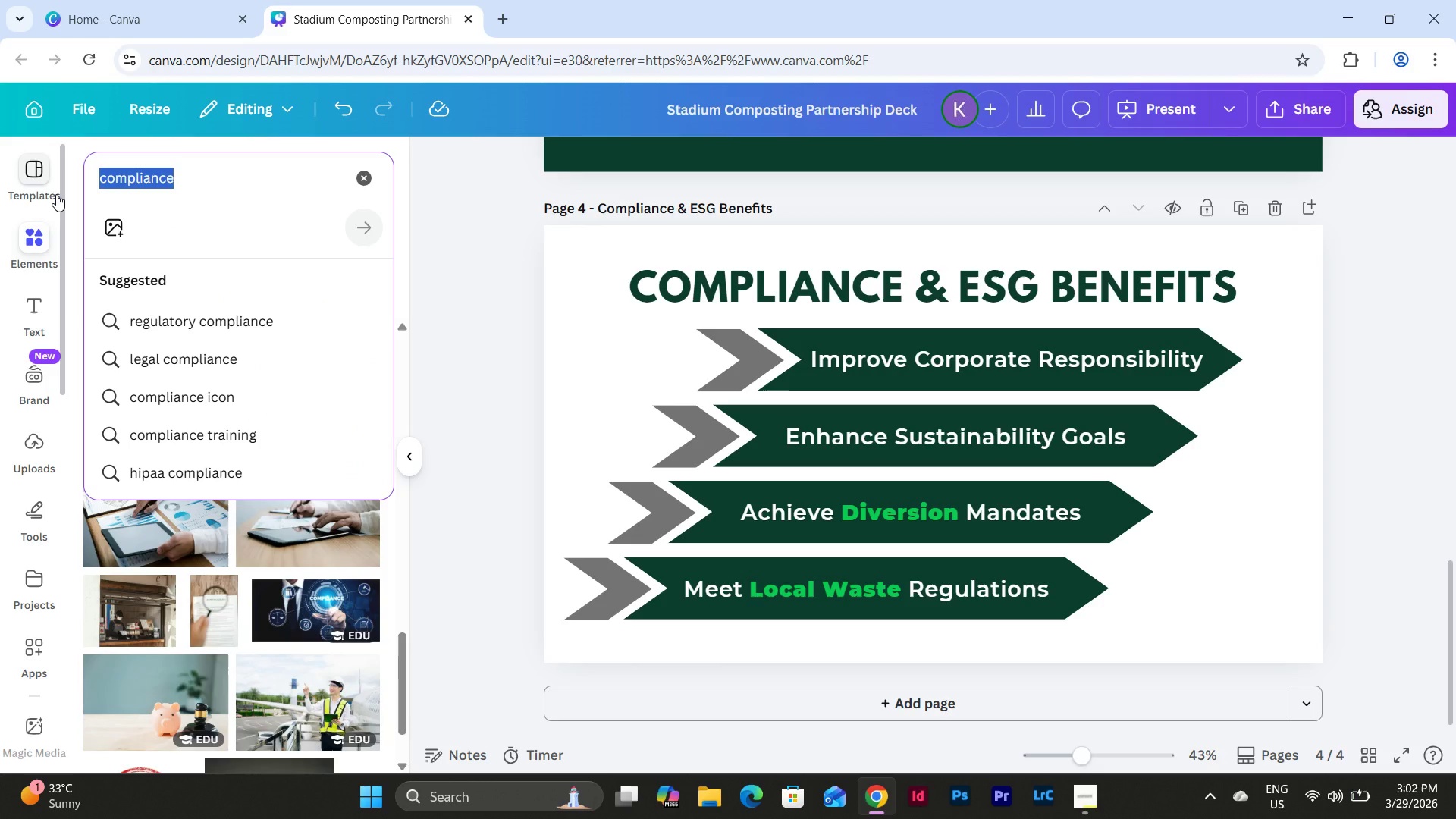 
type(stad)
 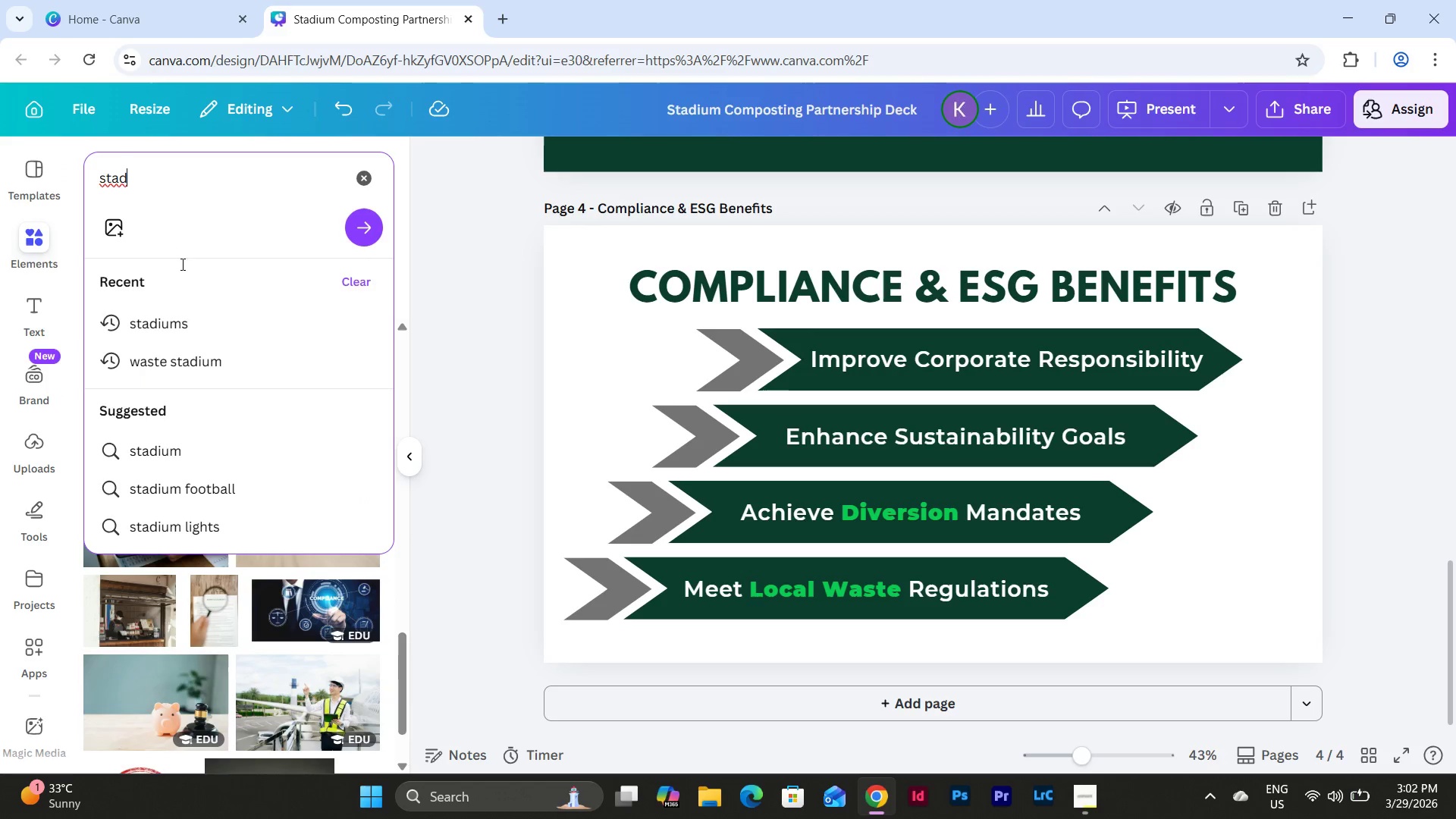 
left_click([224, 337])
 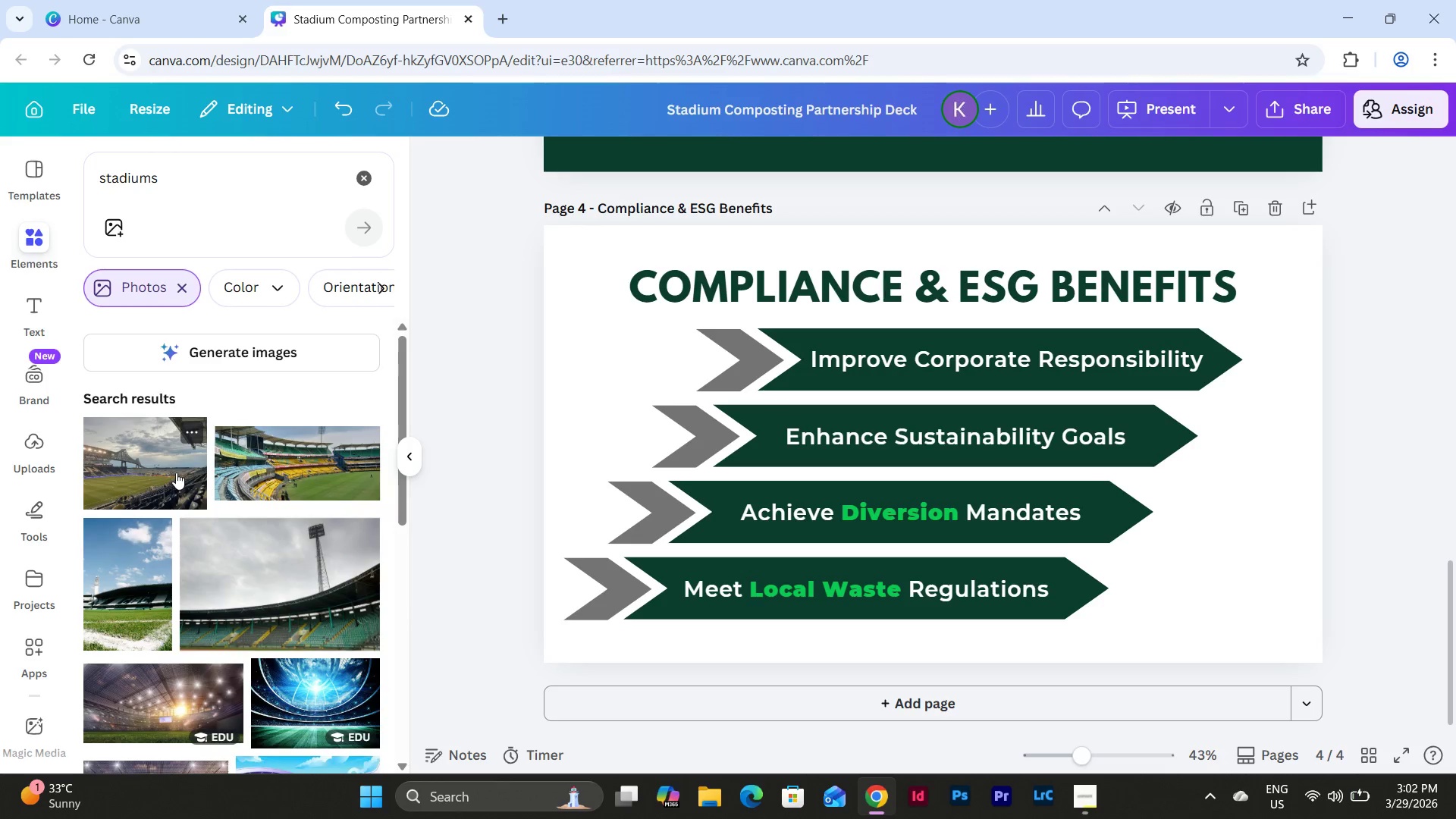 
left_click([169, 468])
 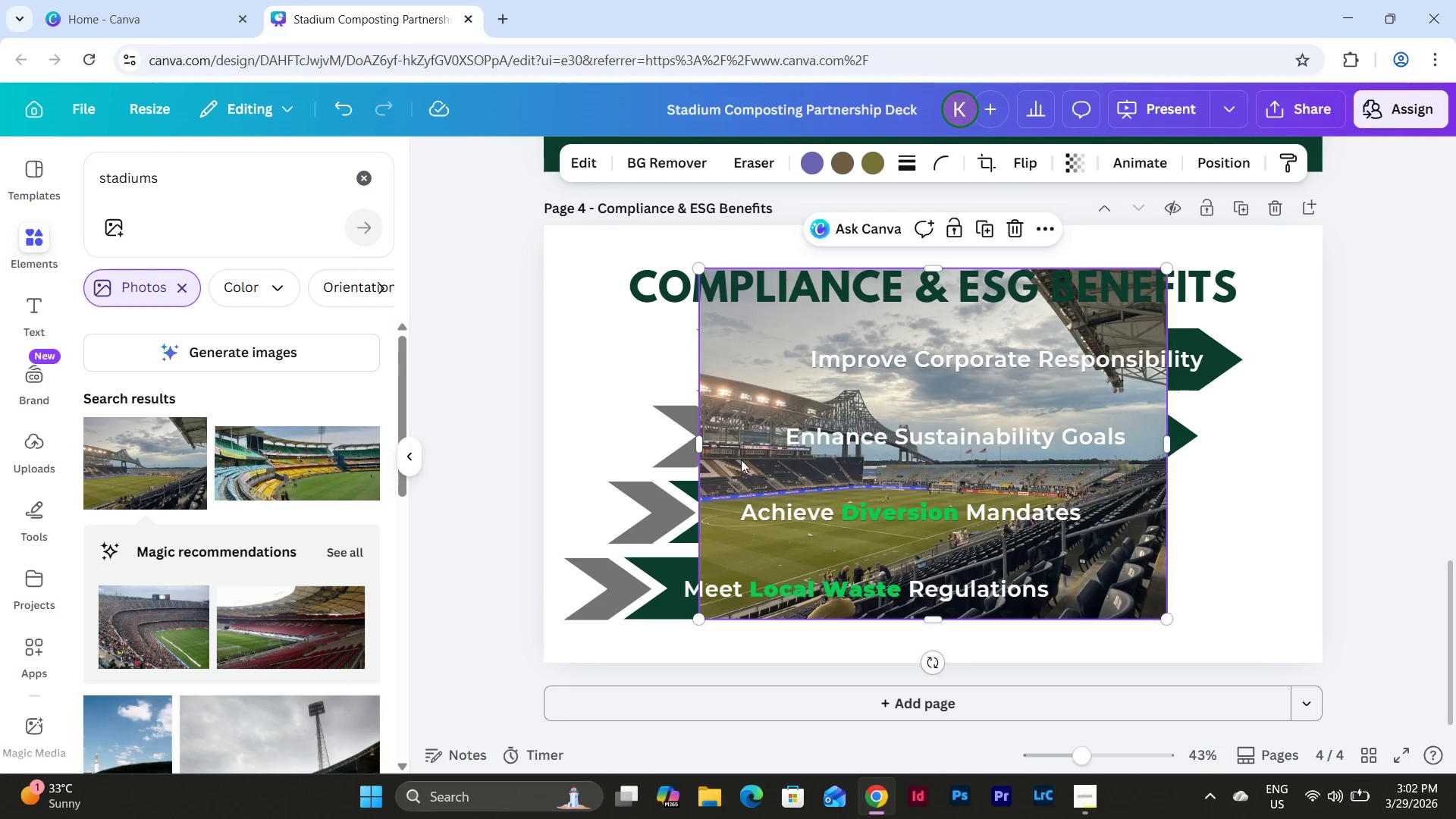 
left_click_drag(start_coordinate=[746, 406], to_coordinate=[593, 362])
 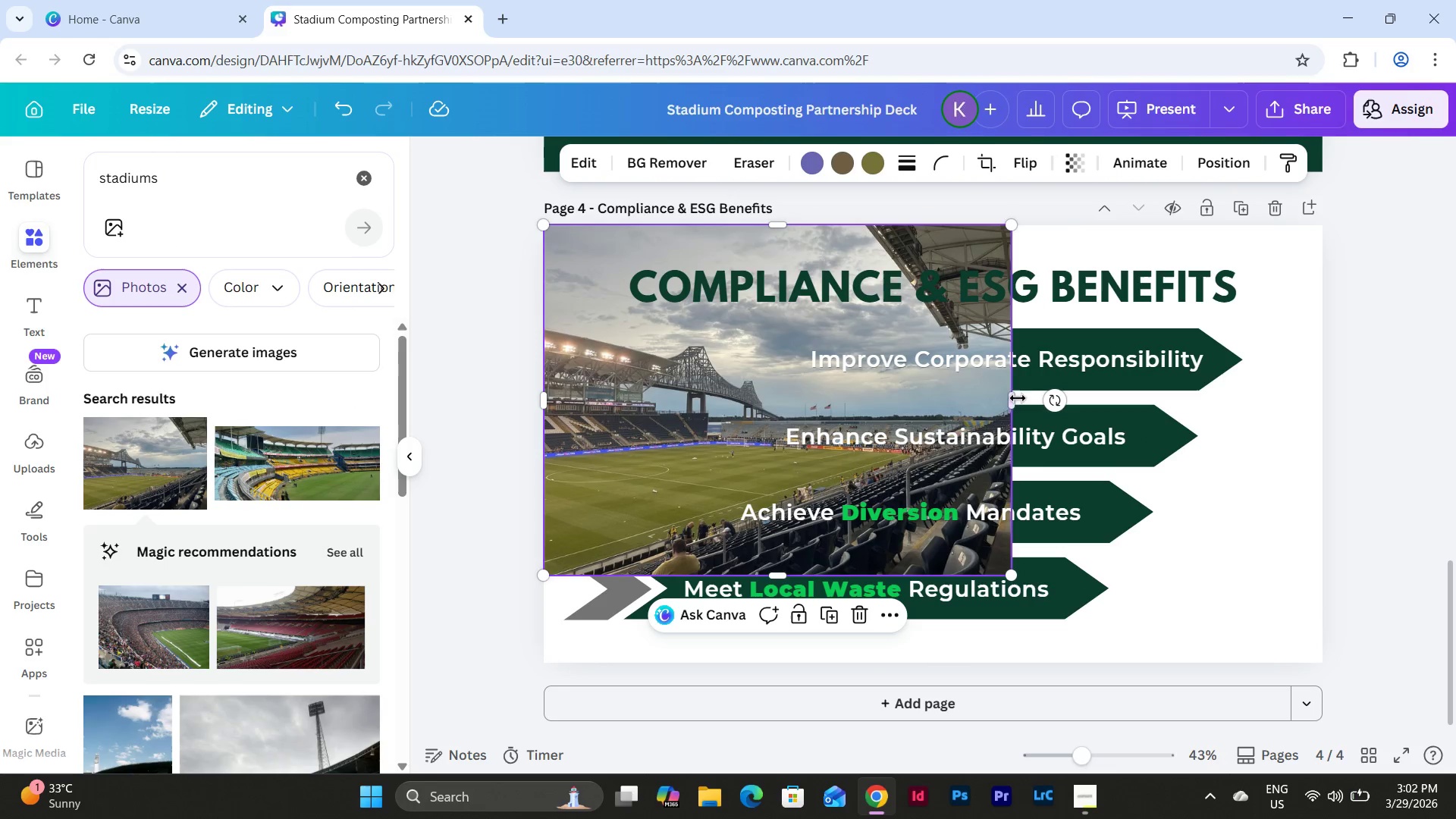 
left_click_drag(start_coordinate=[1016, 399], to_coordinate=[1328, 400])
 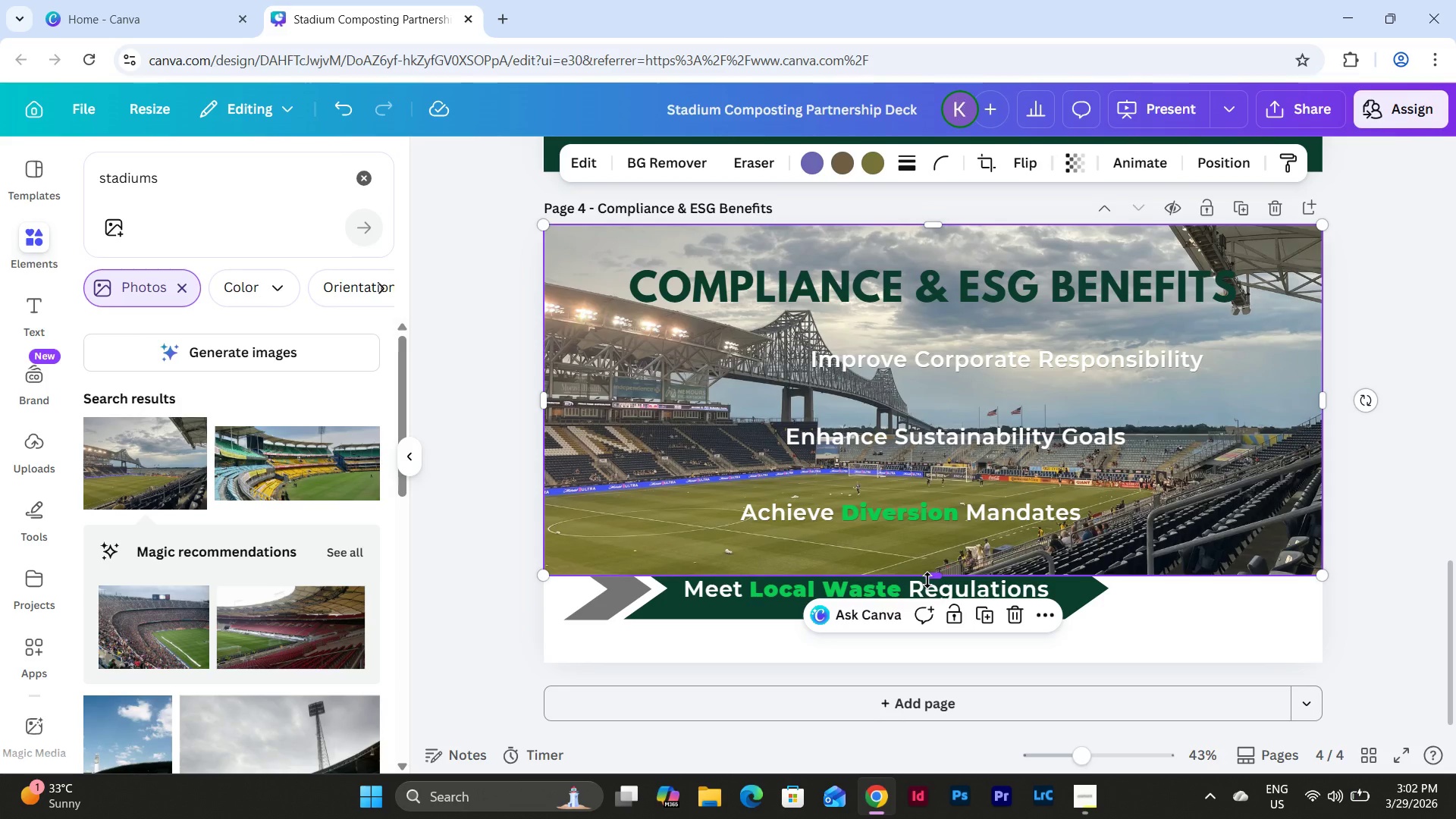 
left_click_drag(start_coordinate=[927, 580], to_coordinate=[935, 666])
 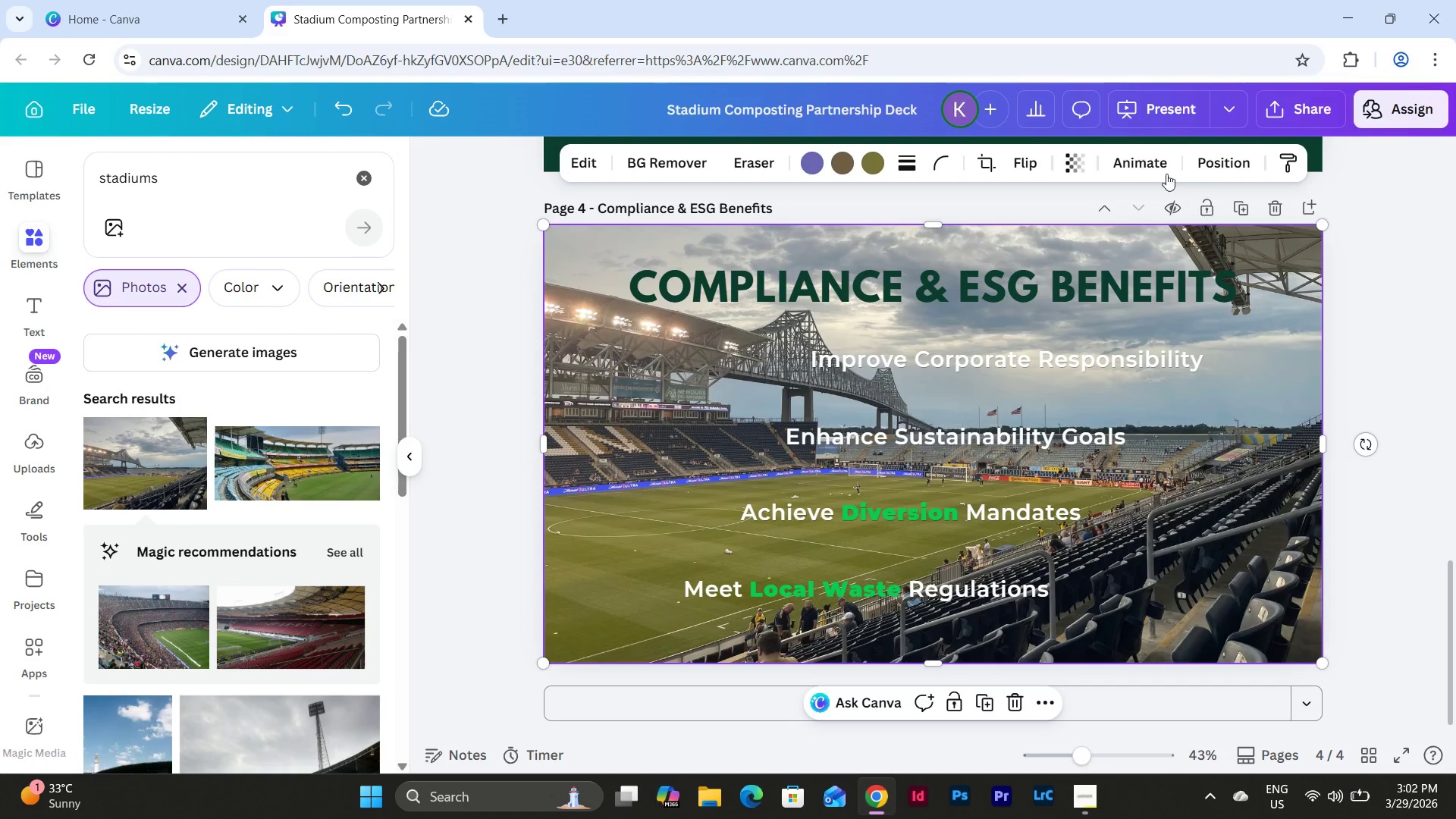 
left_click([1242, 165])
 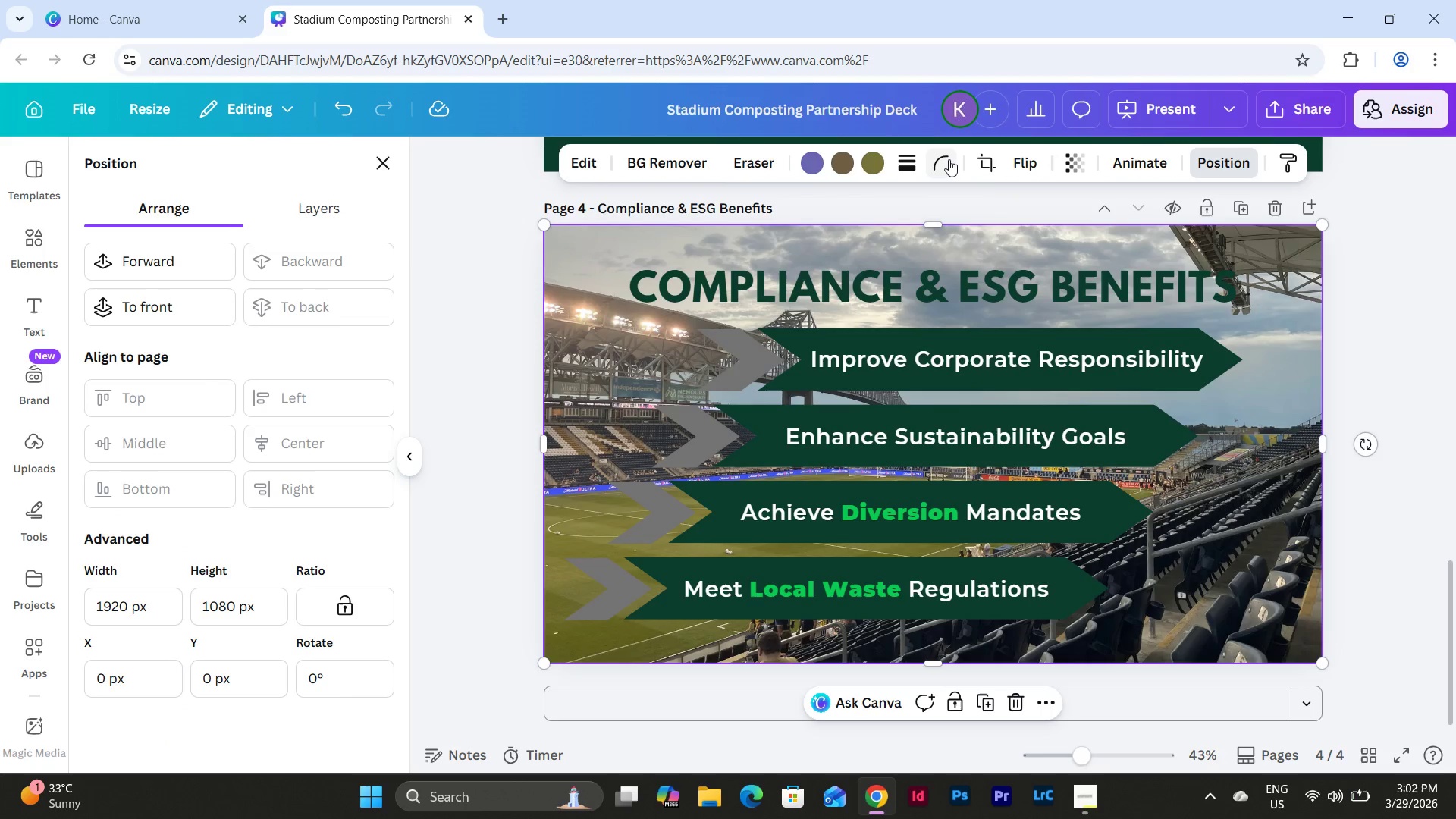 
left_click([1078, 165])
 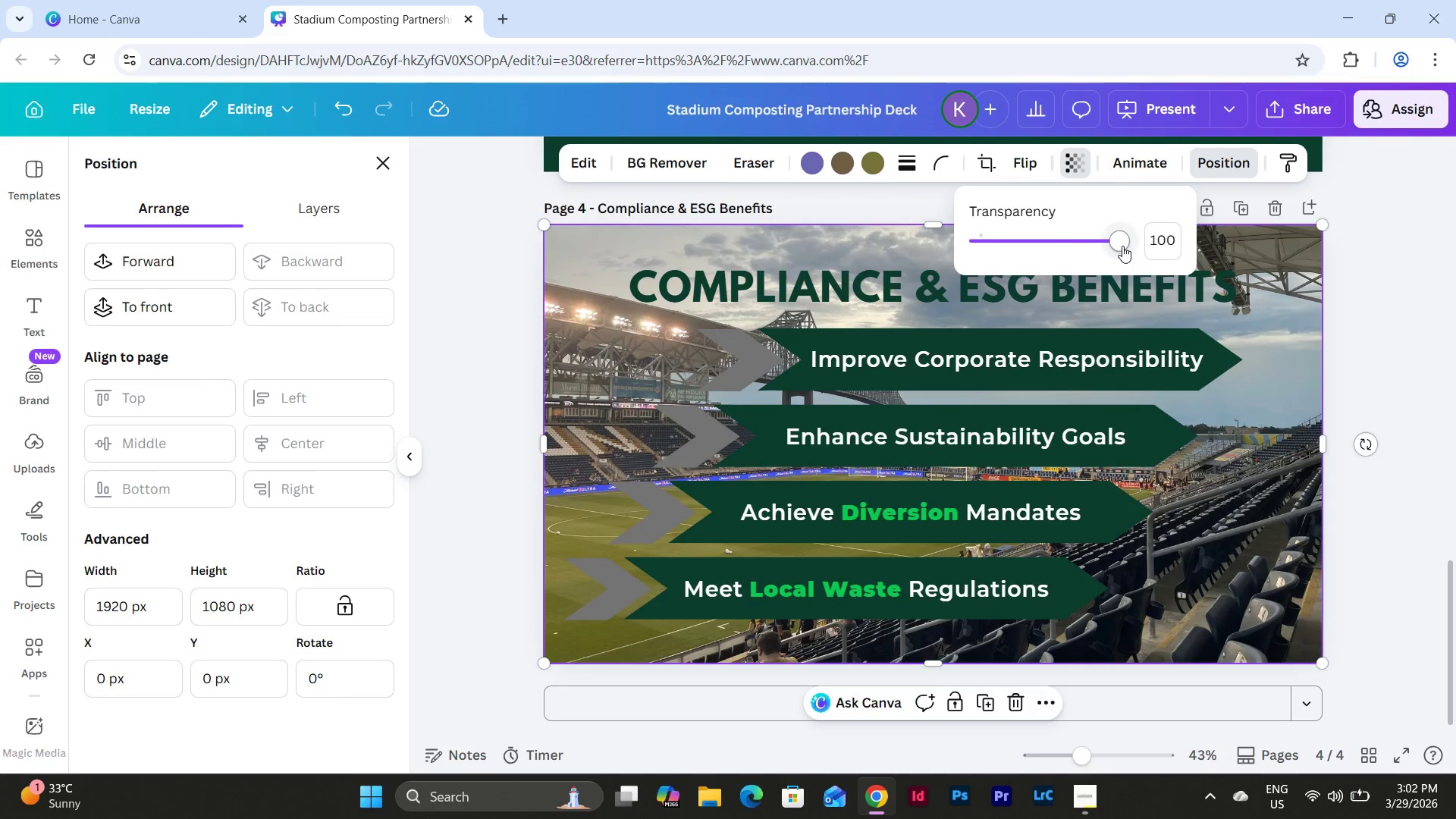 
left_click_drag(start_coordinate=[1120, 243], to_coordinate=[1006, 247])
 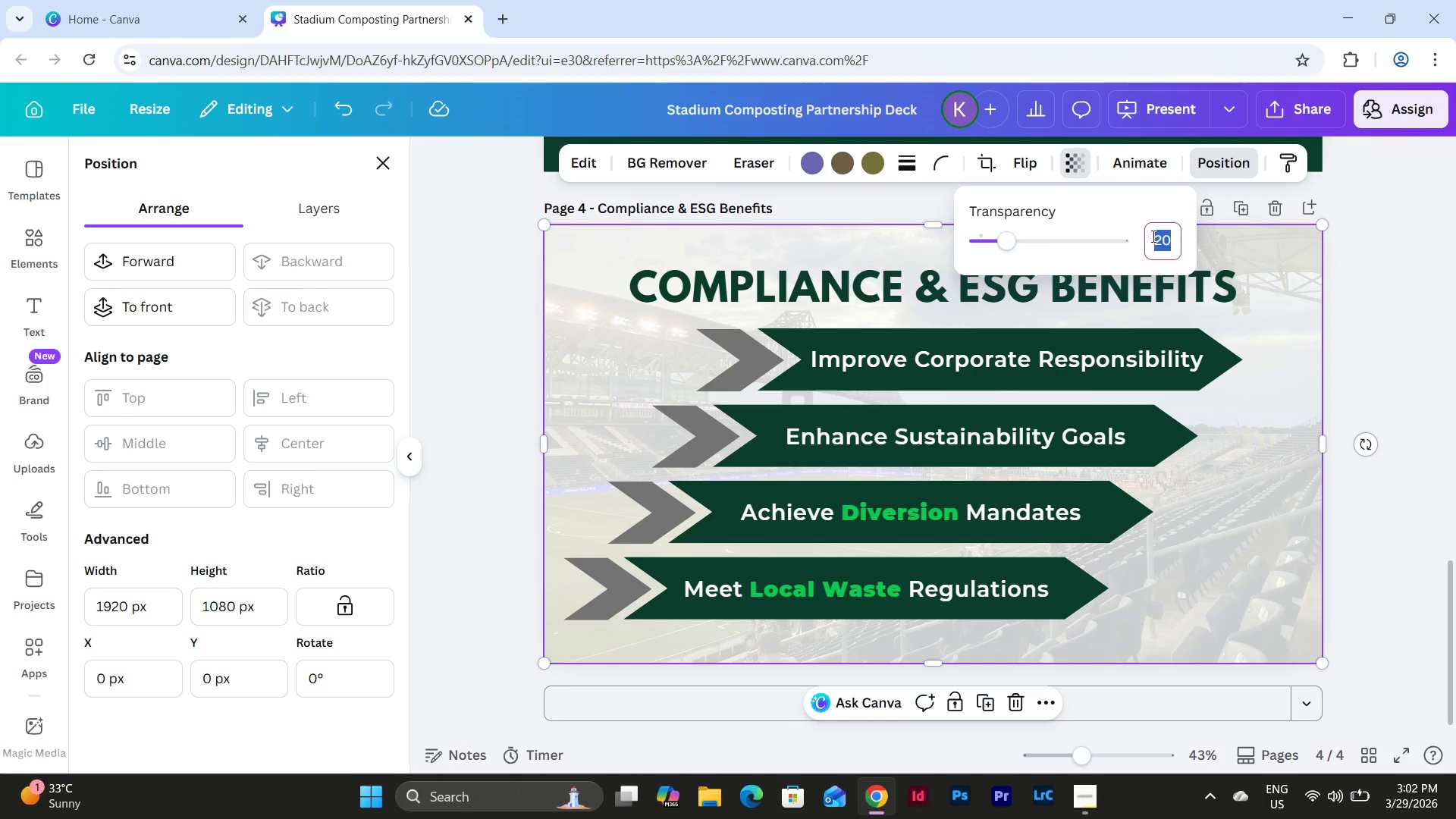 
key(Numpad3)
 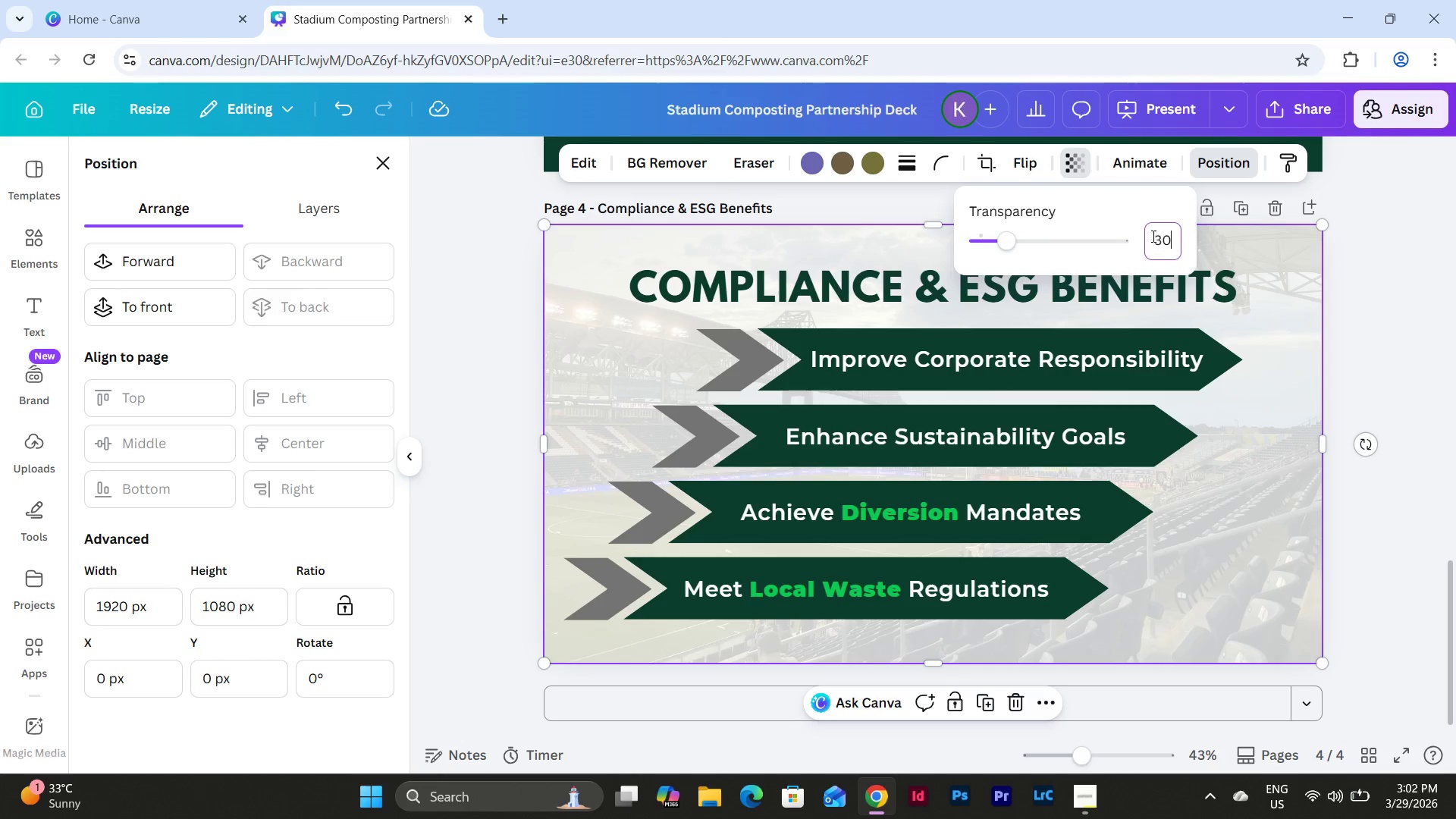 
key(Numpad0)
 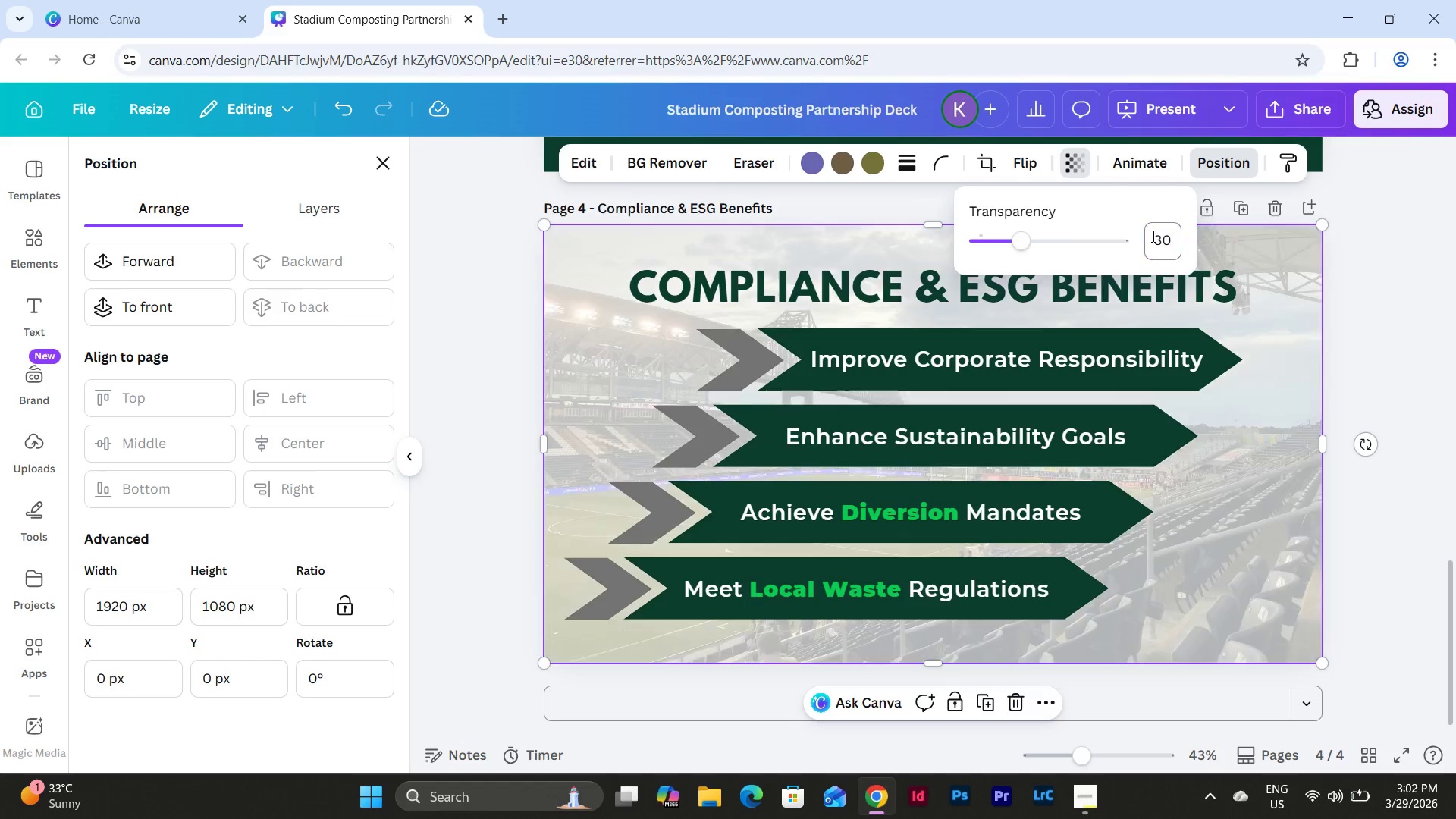 
key(NumpadEnter)
 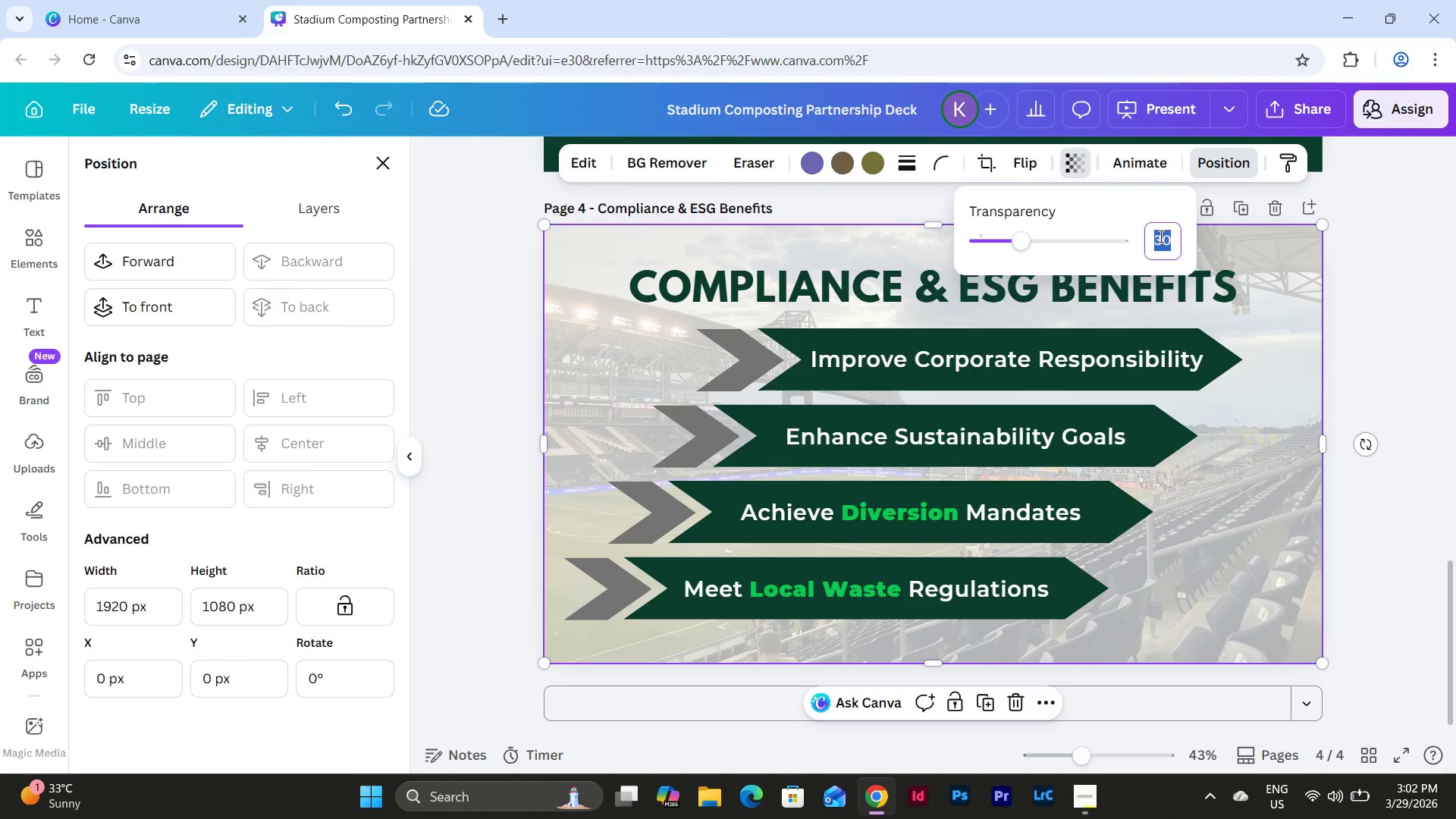 
key(Numpad2)
 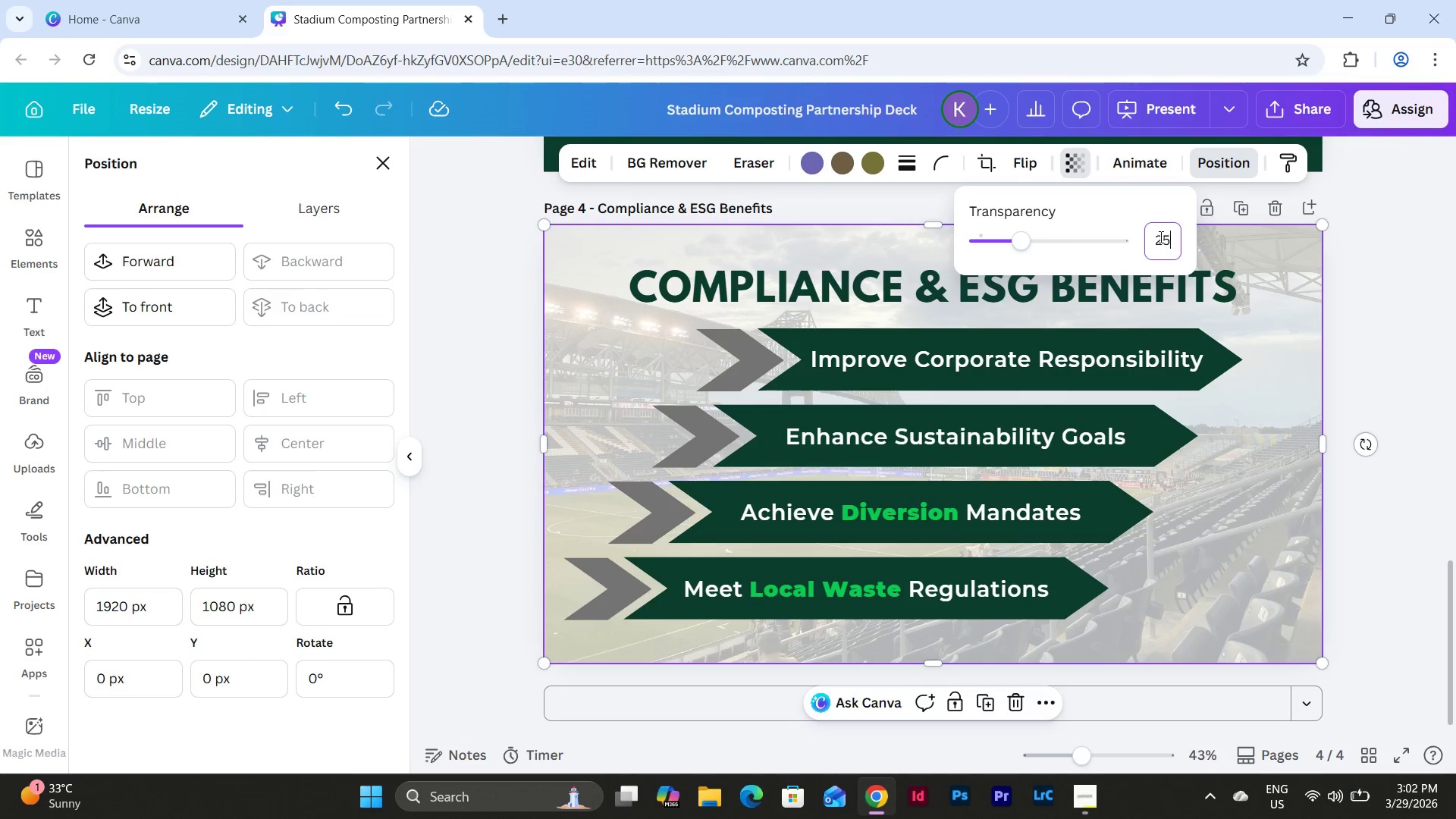 
key(Numpad5)
 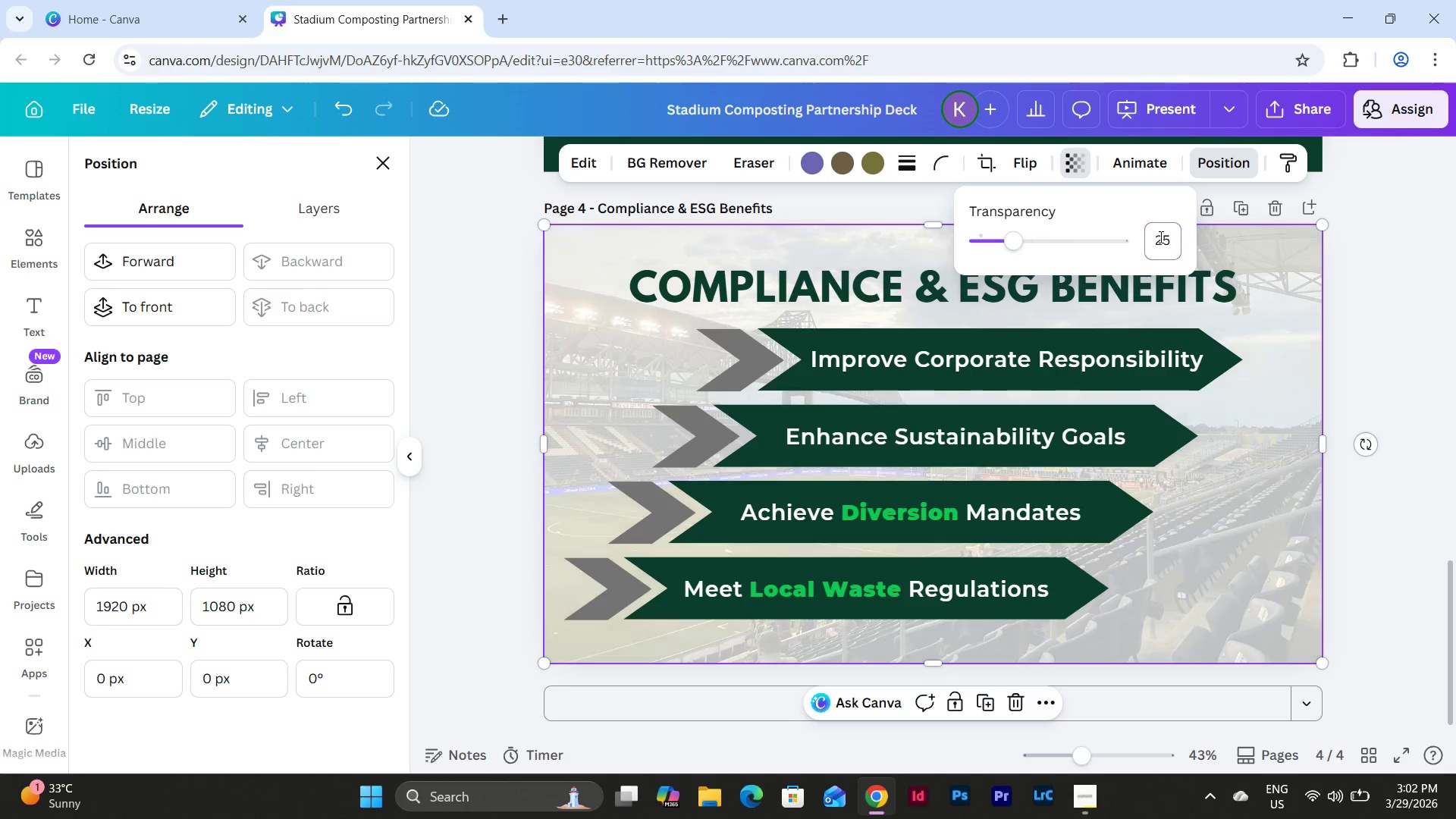 
key(NumpadEnter)
 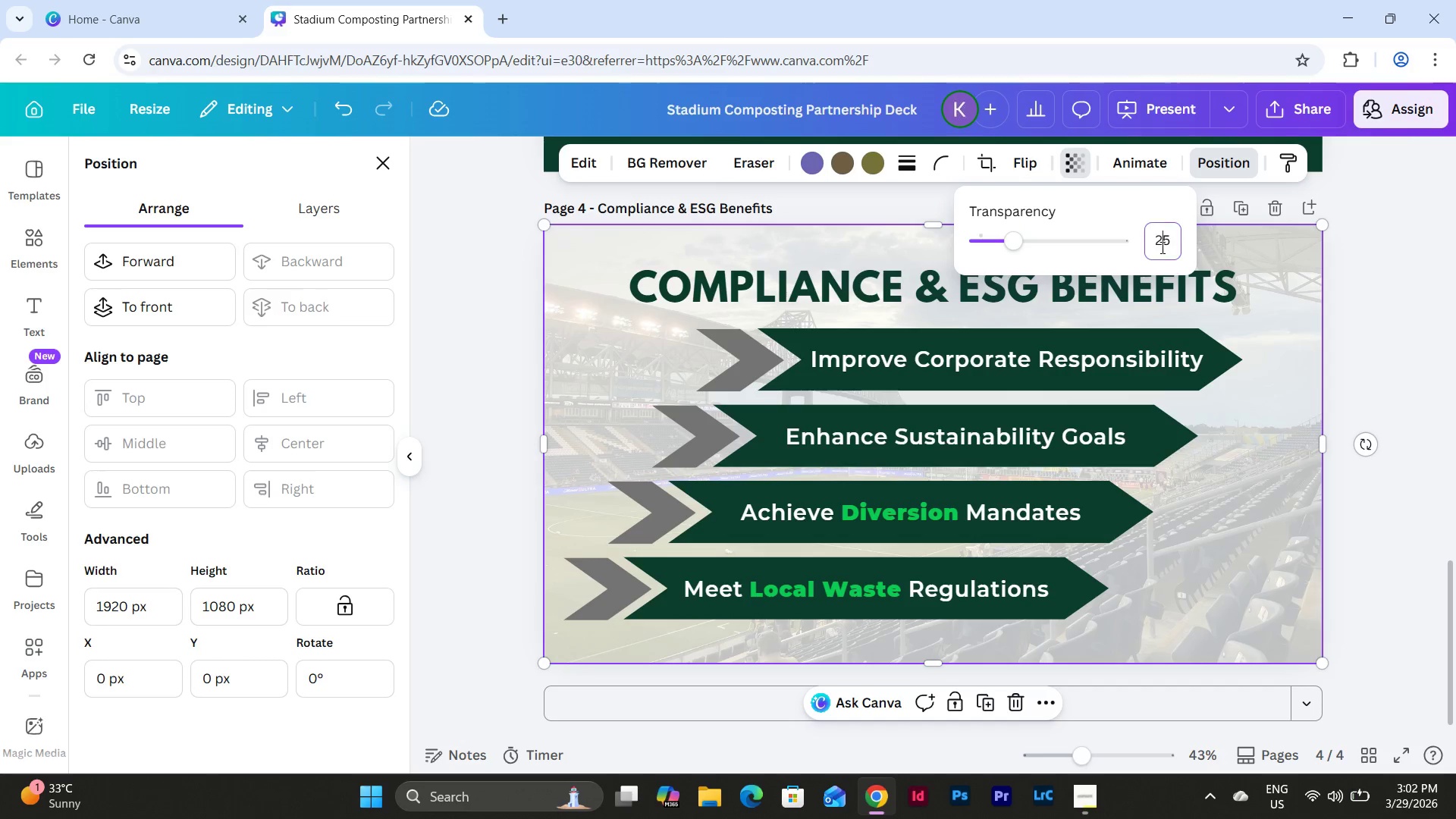 
key(Numpad2)
 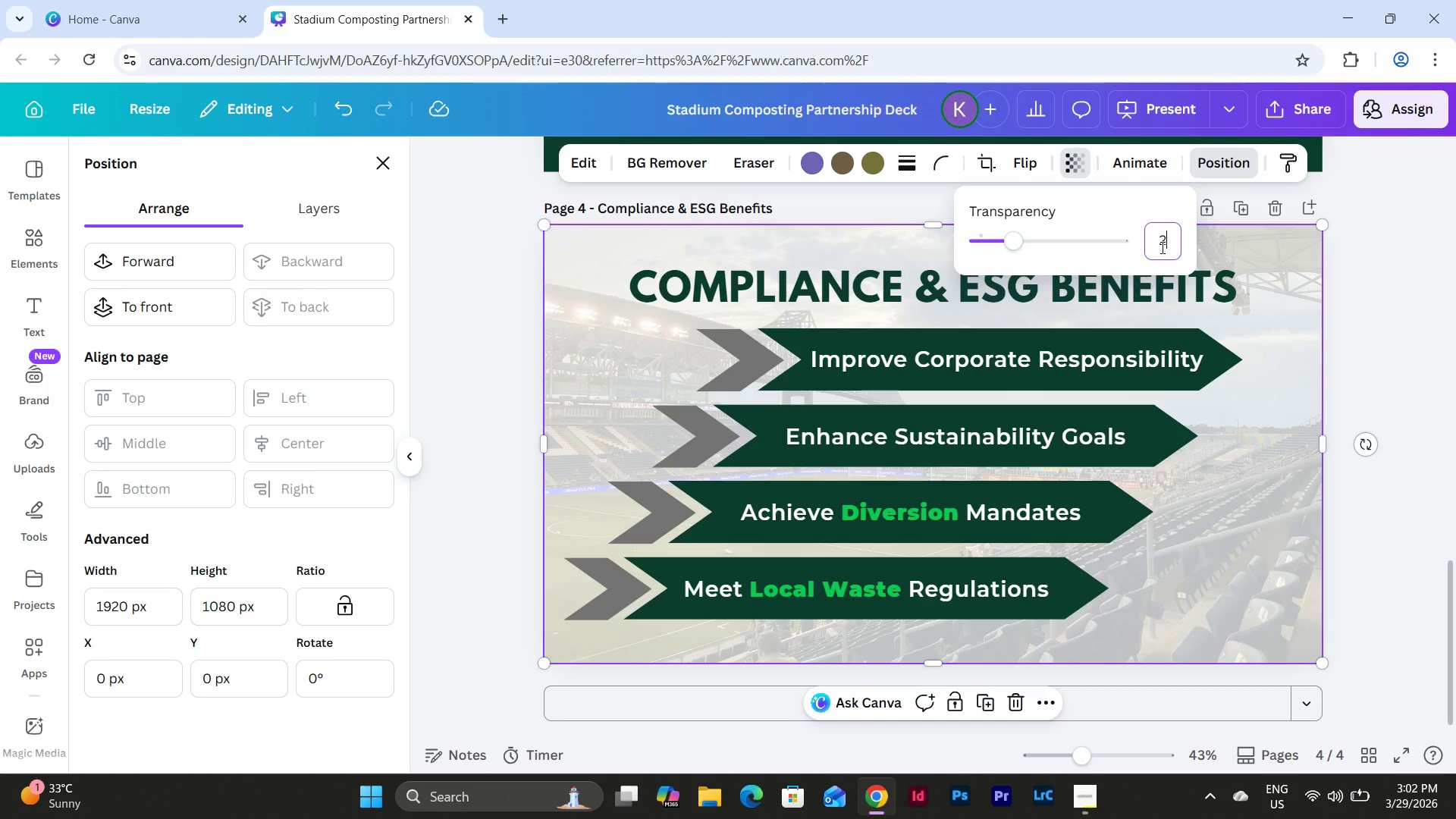 
key(Numpad0)
 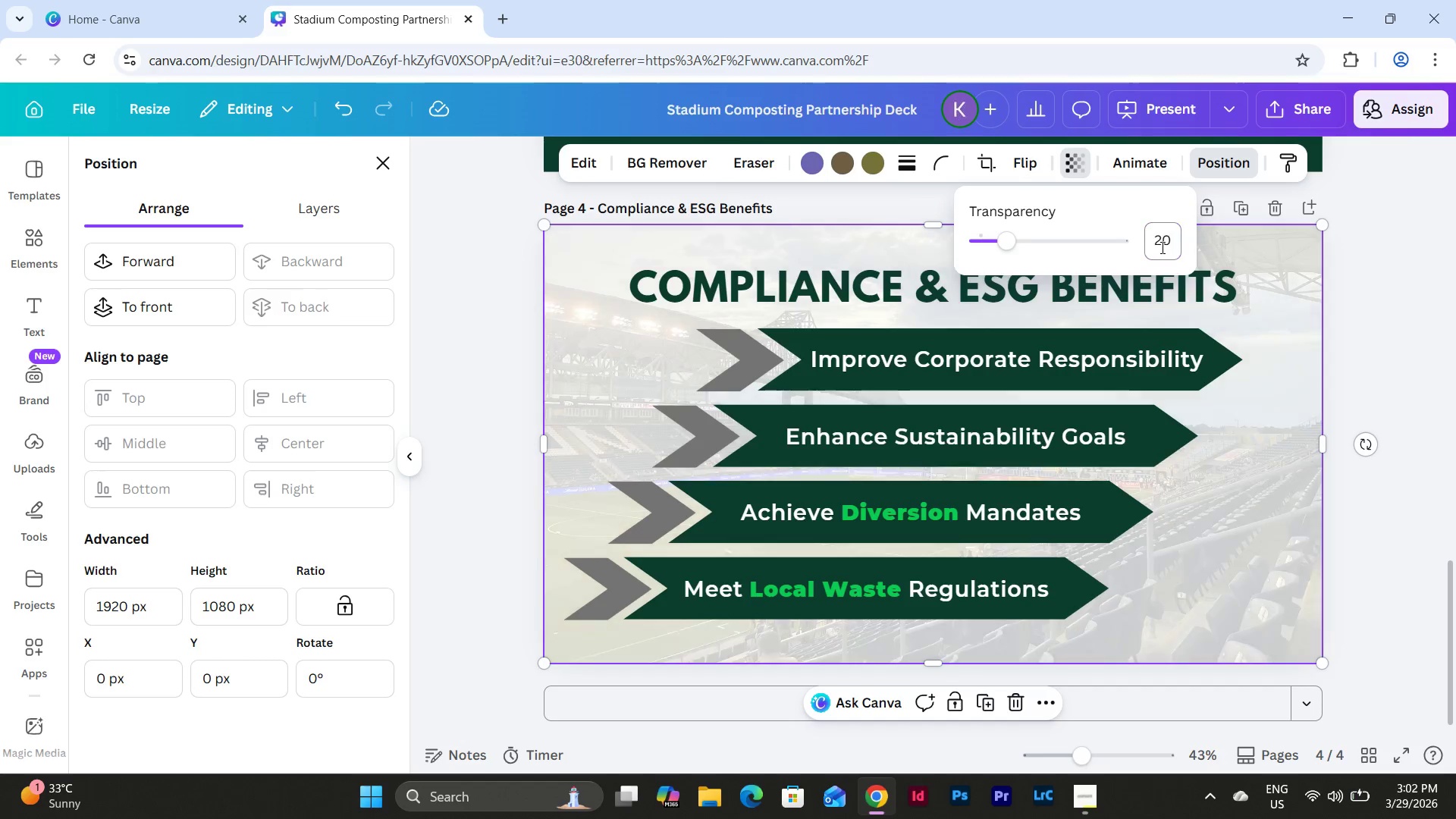 
key(NumpadEnter)
 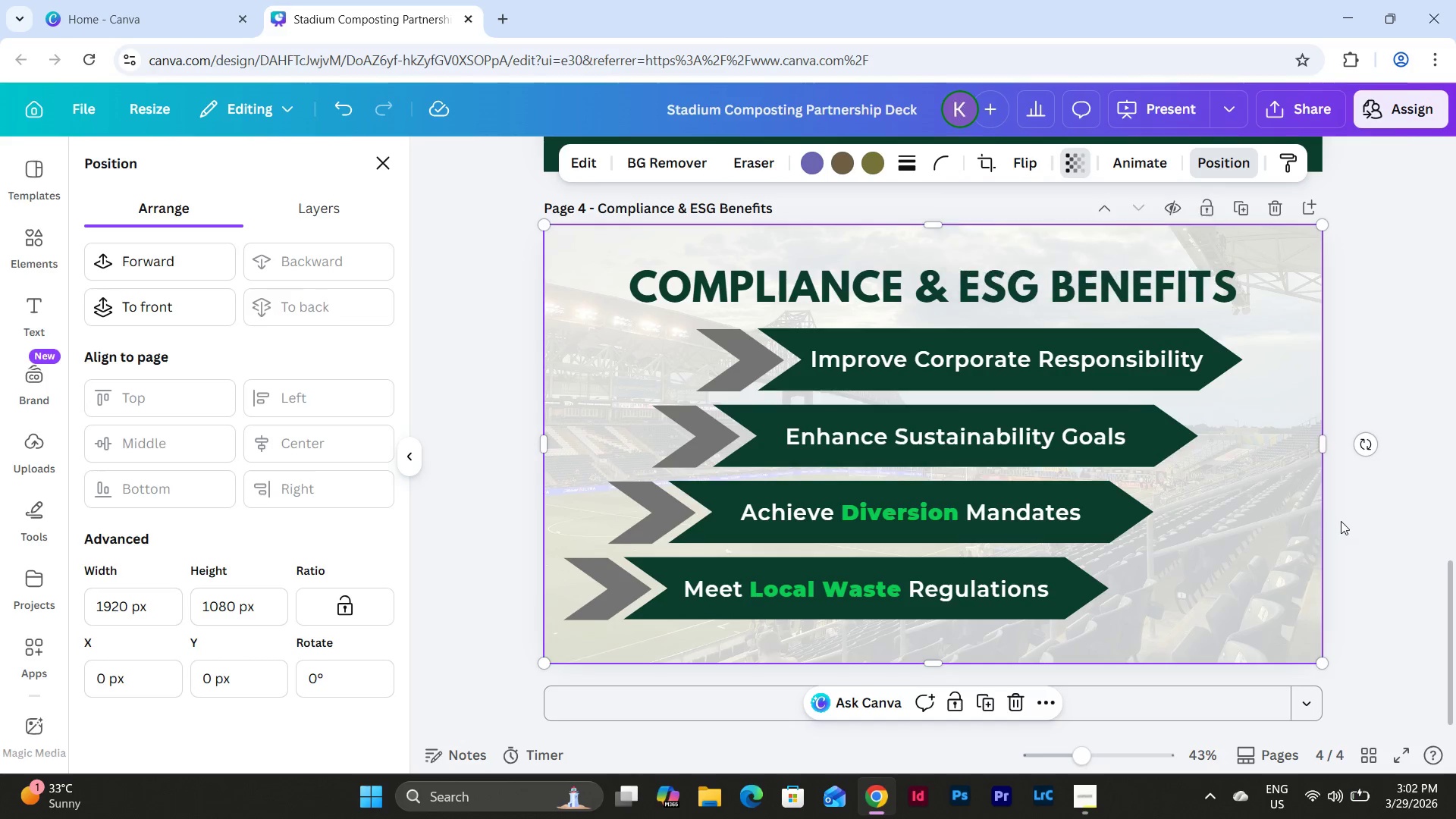 
double_click([1258, 498])
 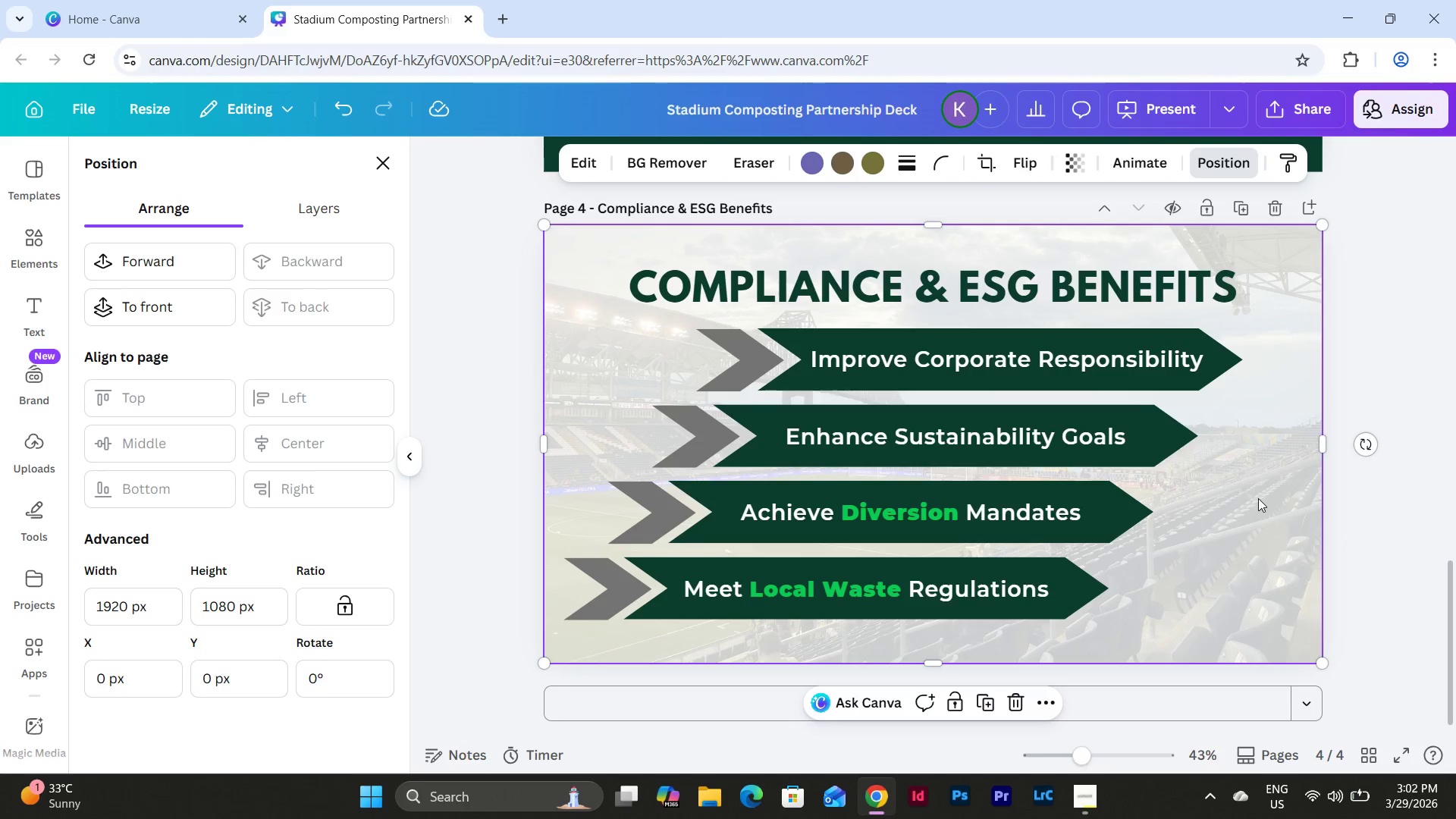 
triple_click([1258, 498])
 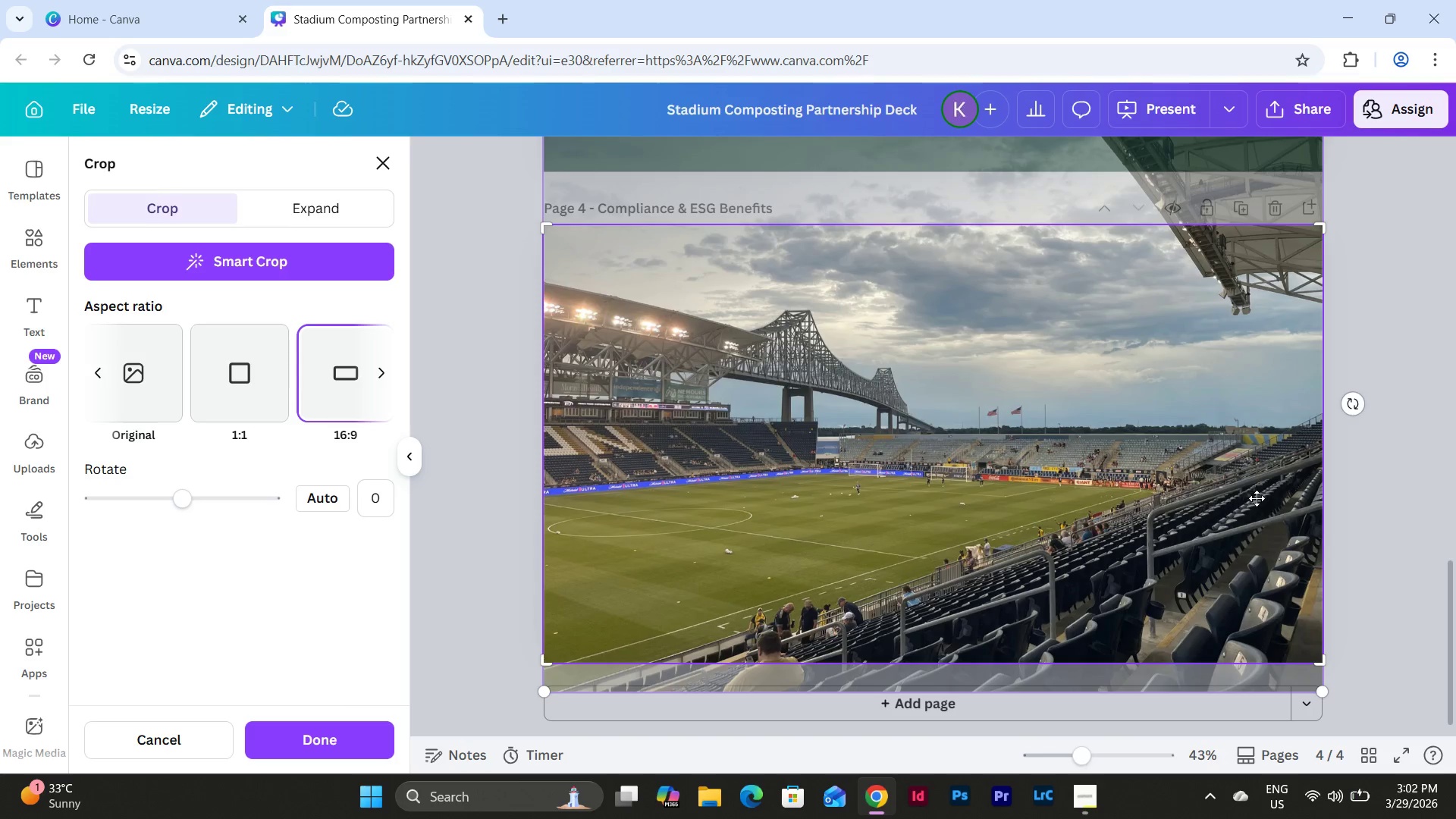 
left_click_drag(start_coordinate=[1257, 498], to_coordinate=[1214, 441])
 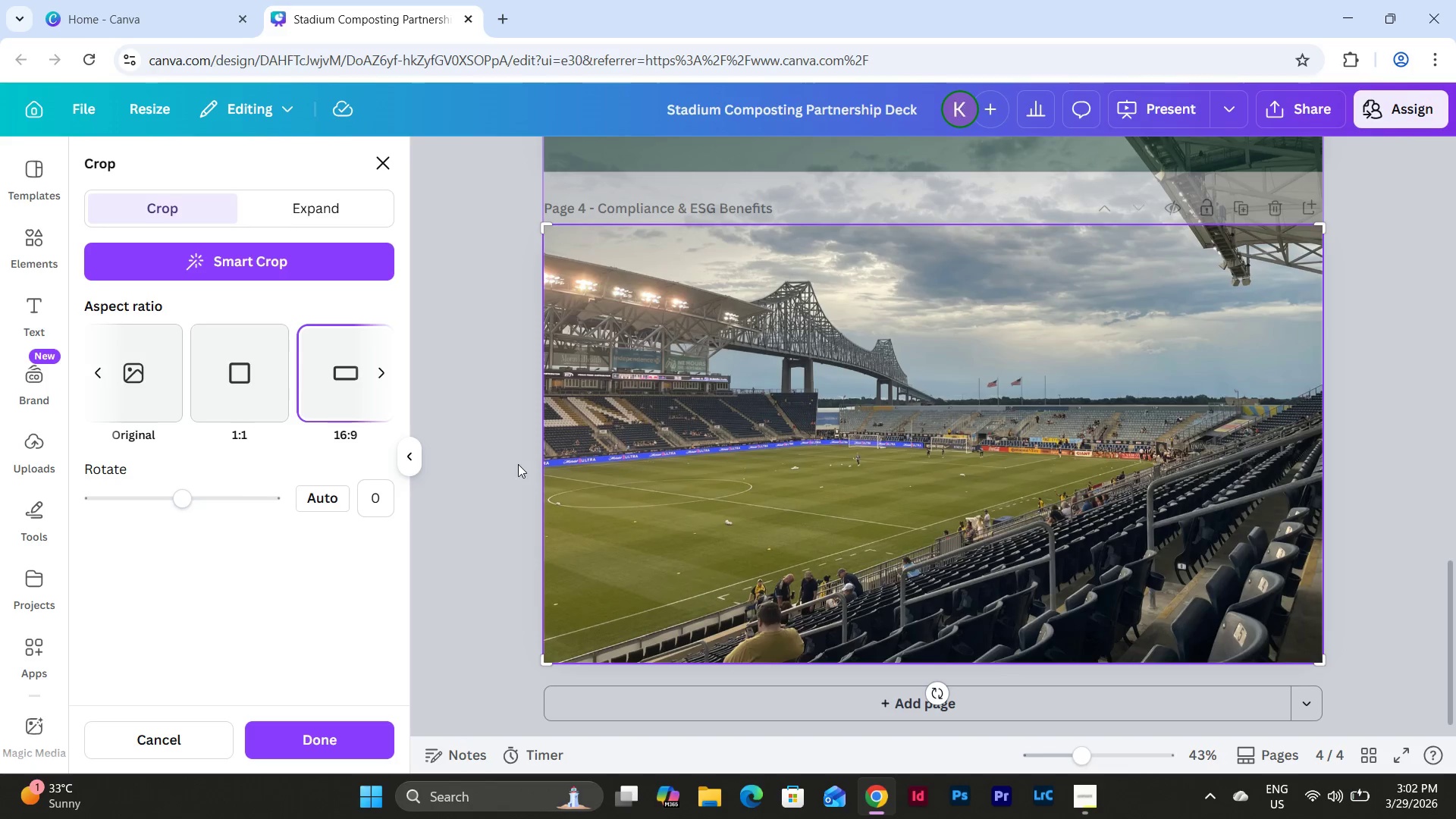 
left_click([512, 467])
 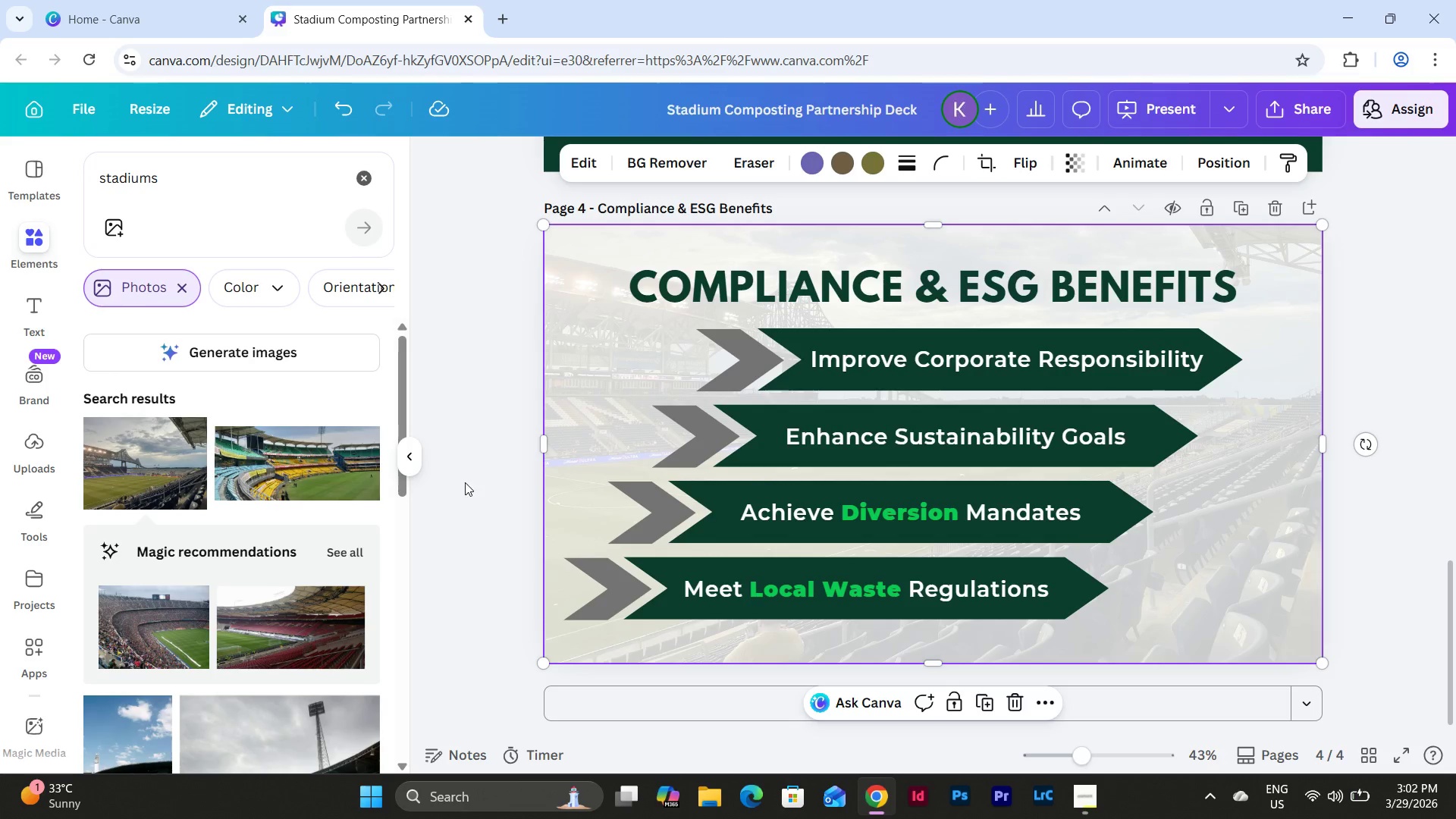 
left_click([464, 482])
 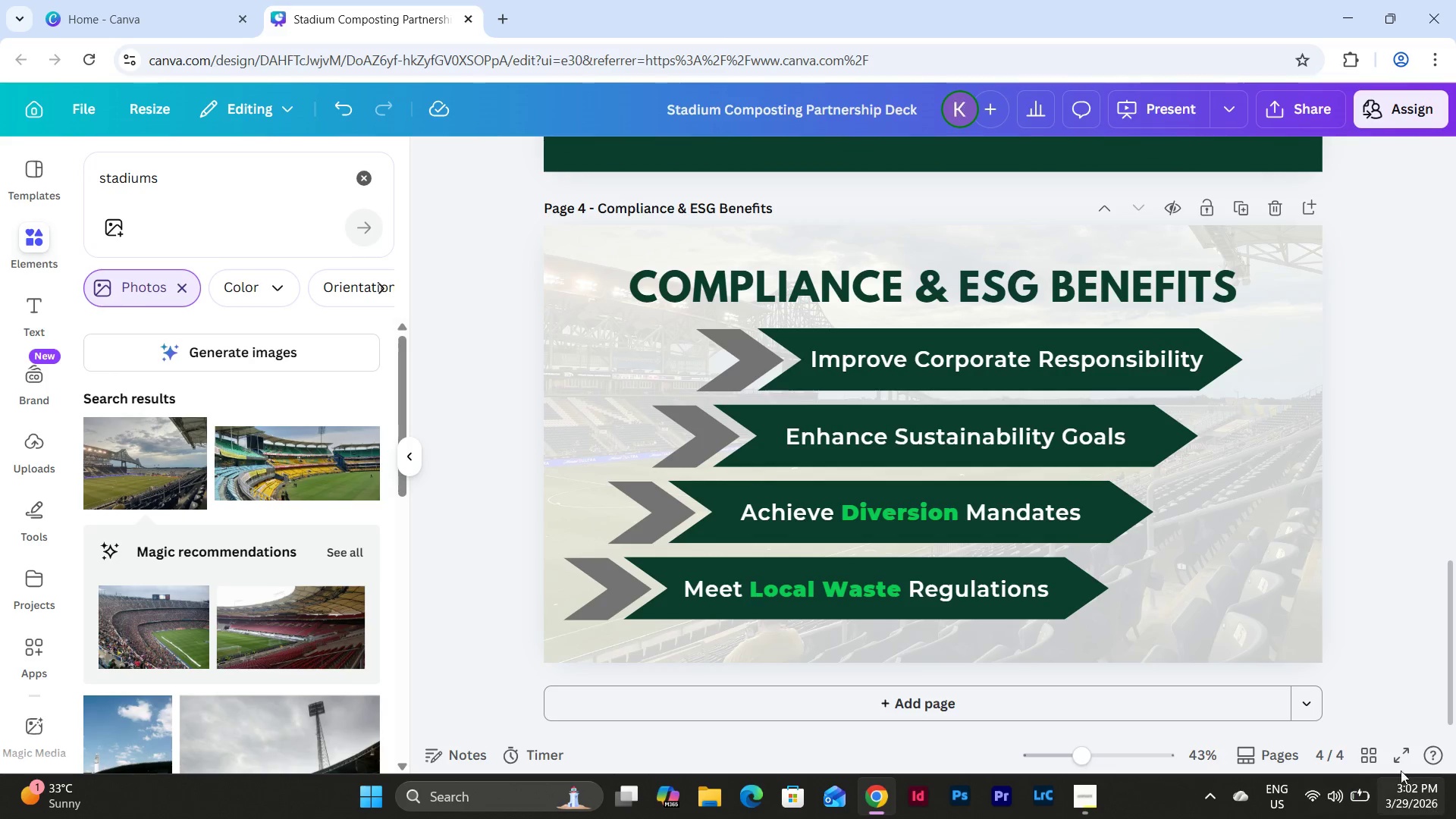 
left_click([1363, 748])
 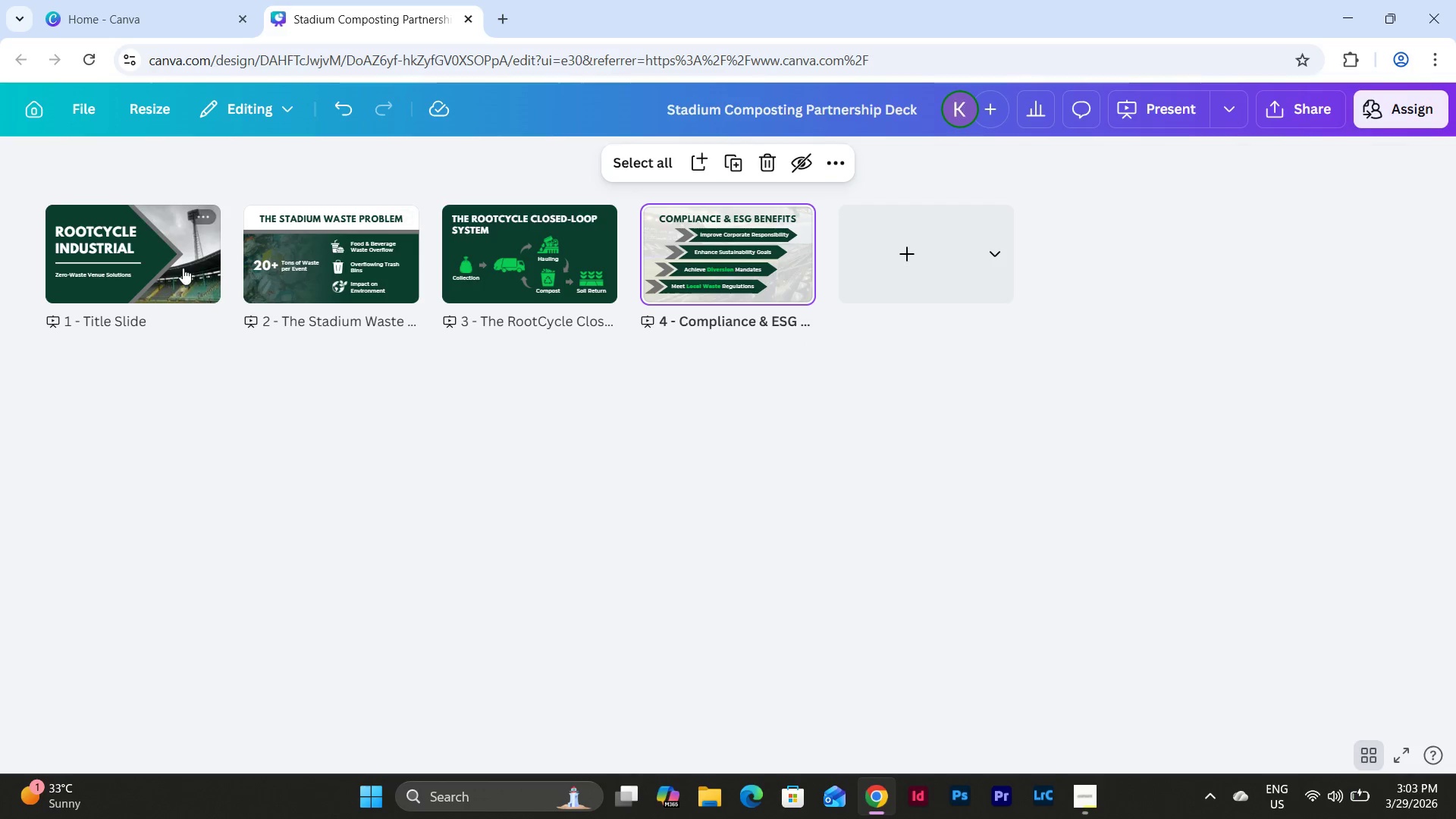 
double_click([788, 262])
 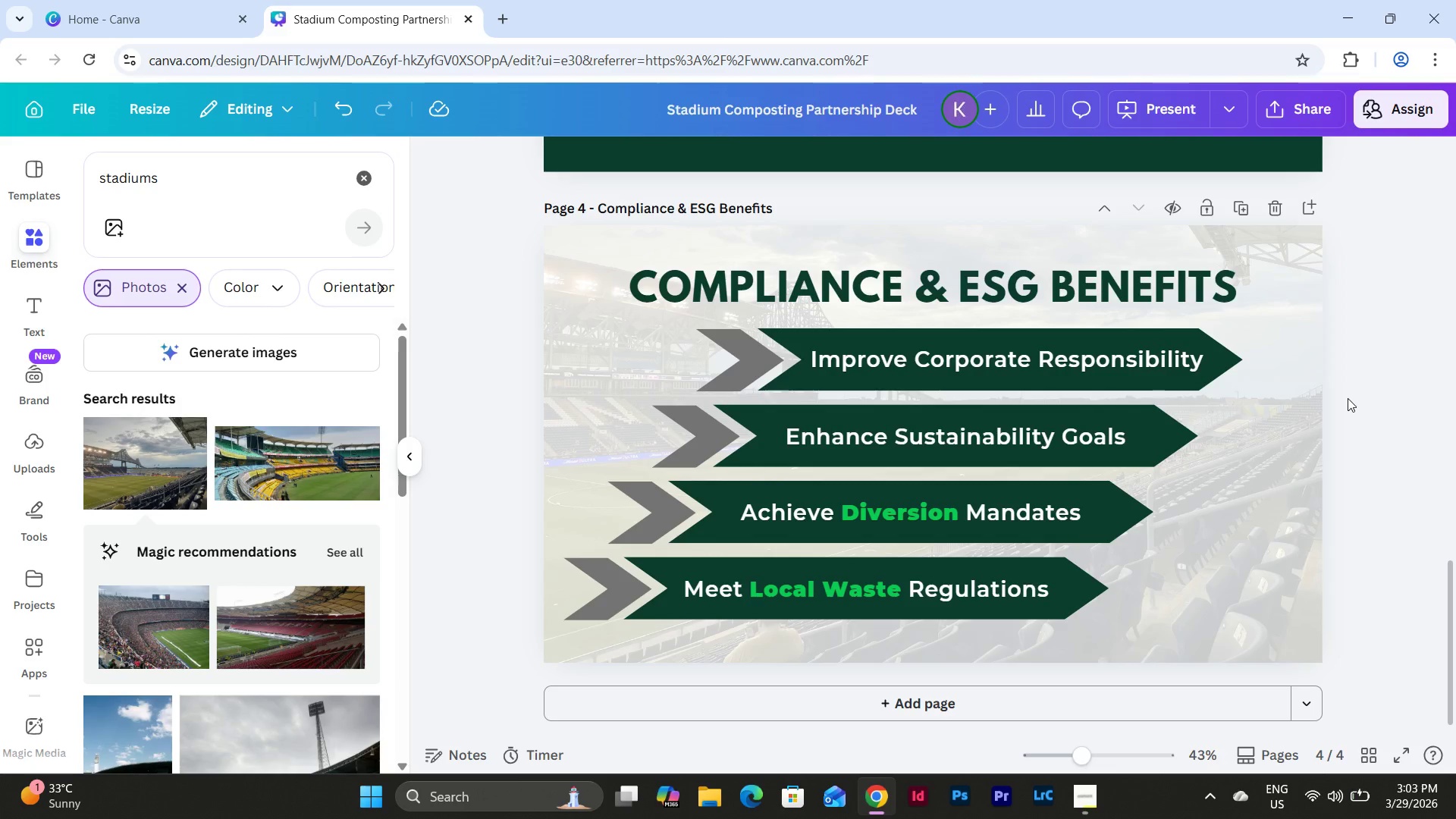 
wait(9.58)
 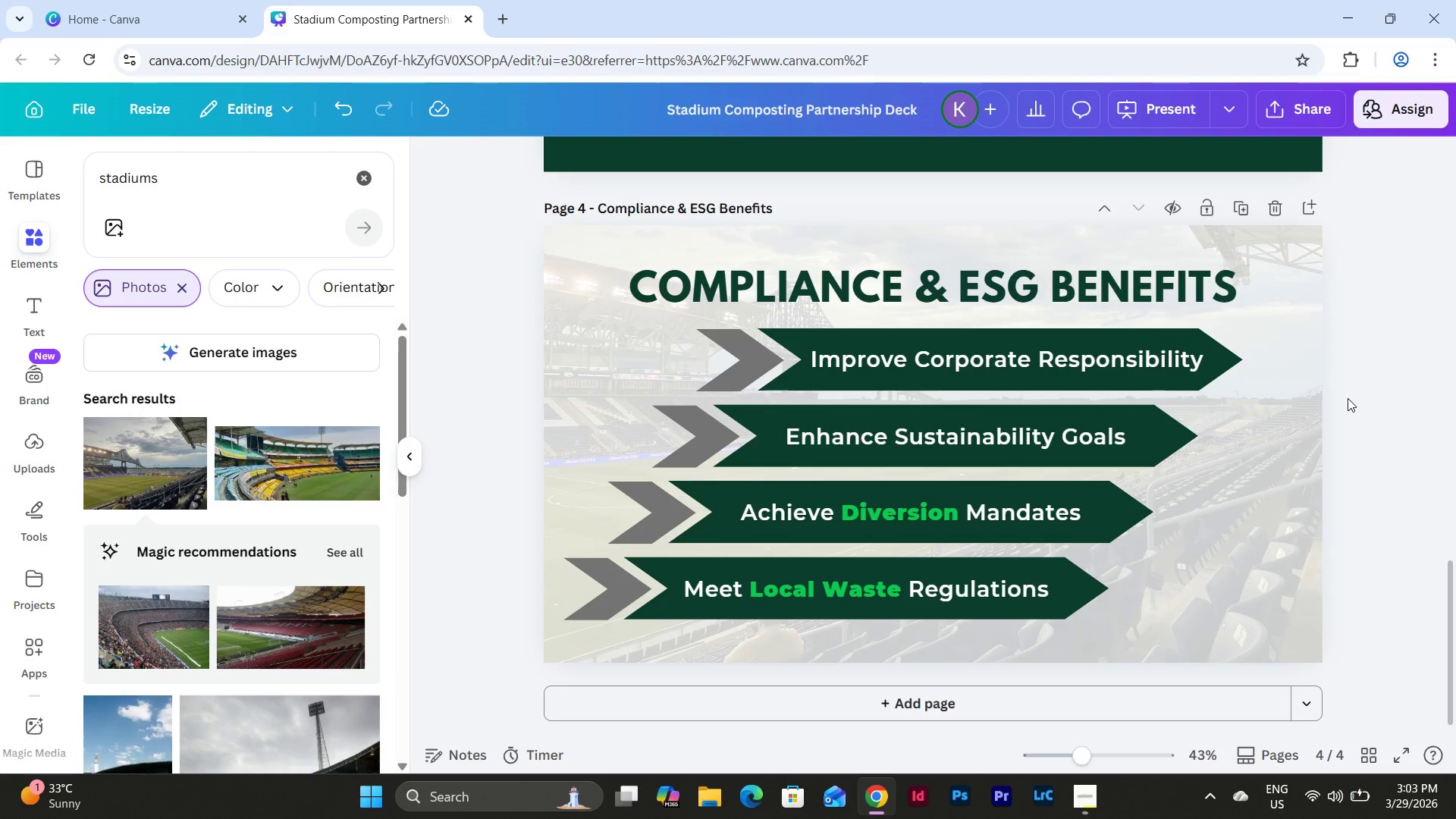 
scroll: coordinate [1282, 439], scroll_direction: down, amount: 1.0
 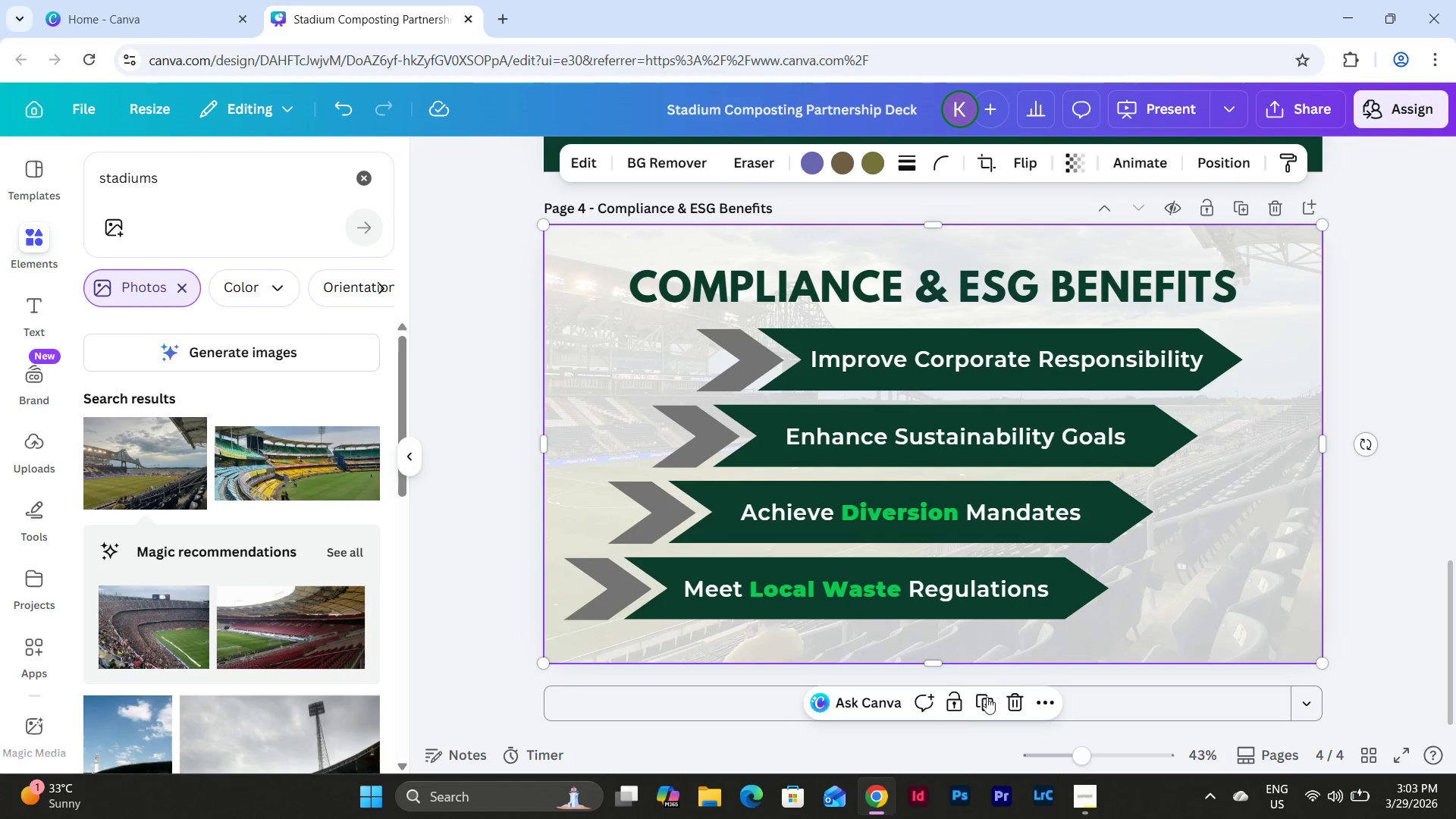 
double_click([1268, 535])
 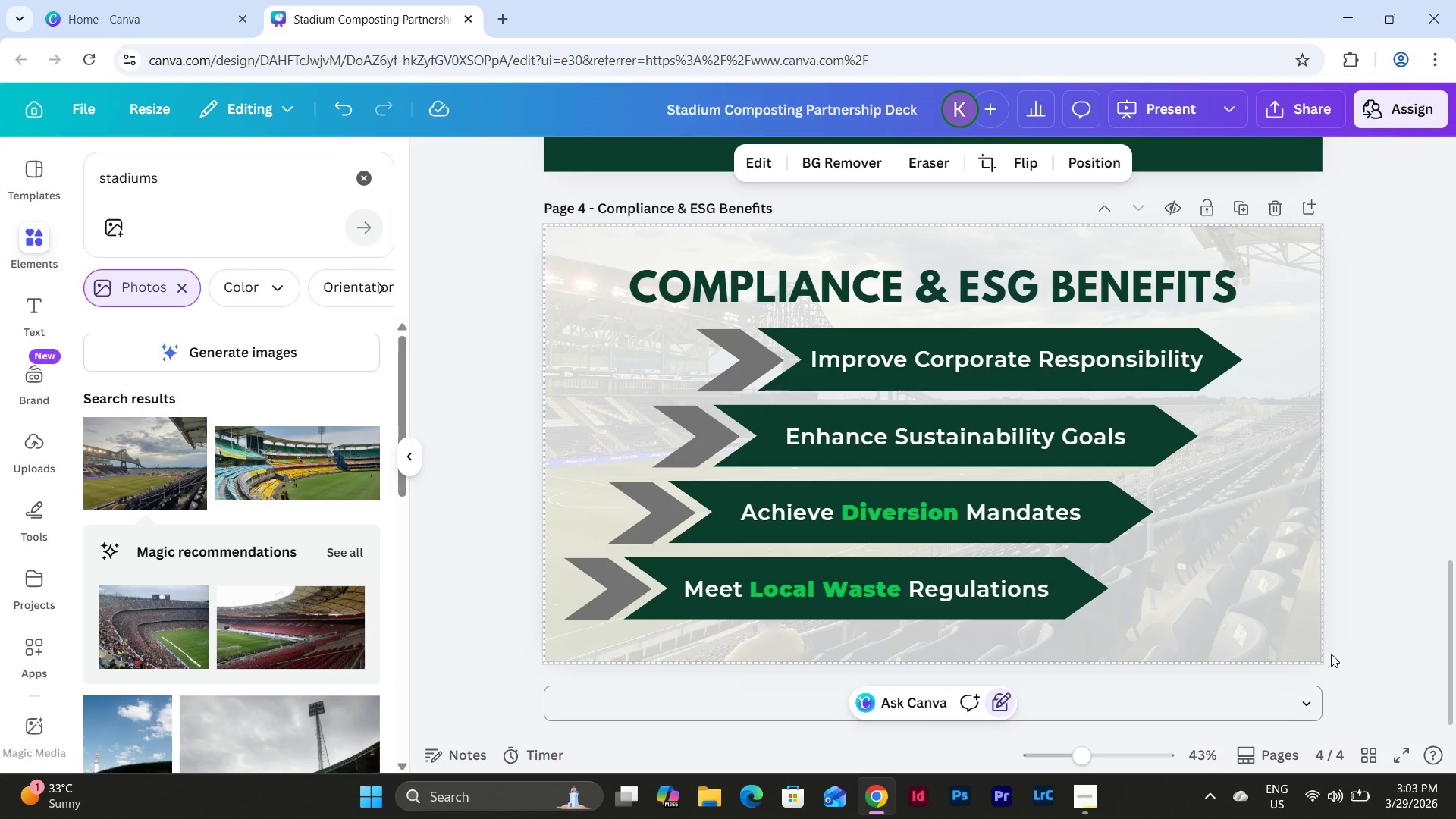 
left_click_drag(start_coordinate=[1332, 651], to_coordinate=[524, 345])
 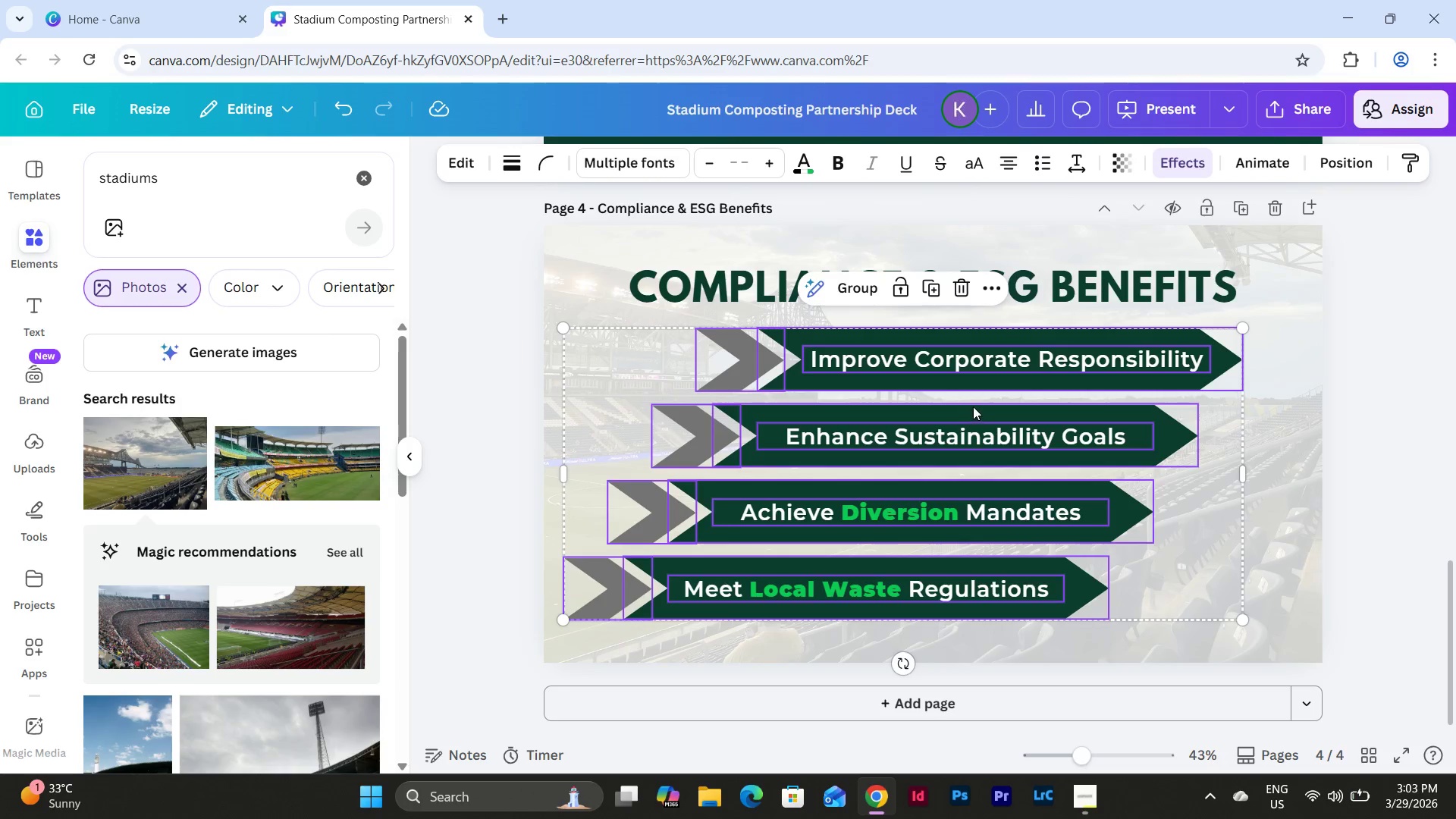 
left_click_drag(start_coordinate=[973, 406], to_coordinate=[1003, 408])
 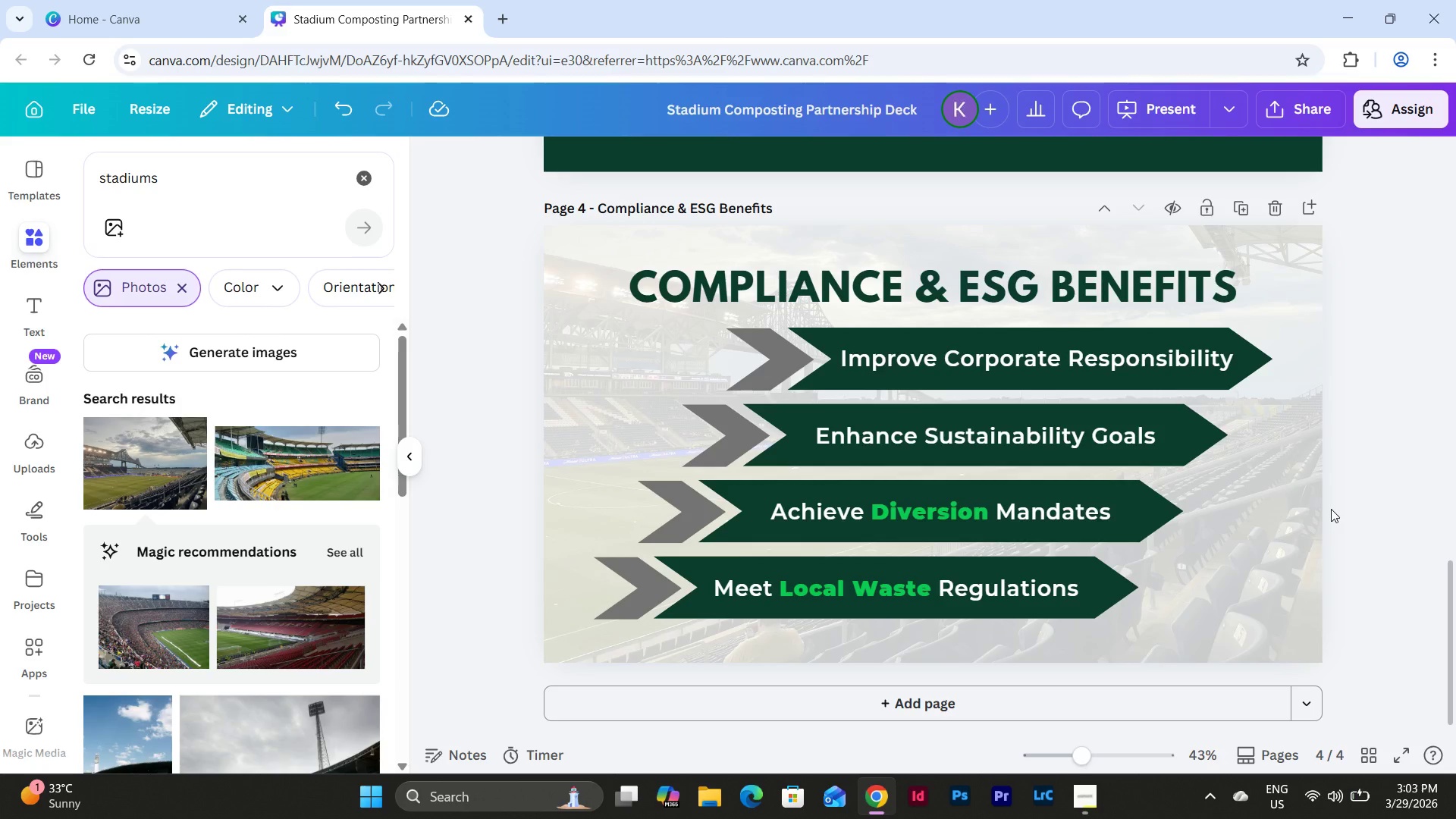 
wait(25.33)
 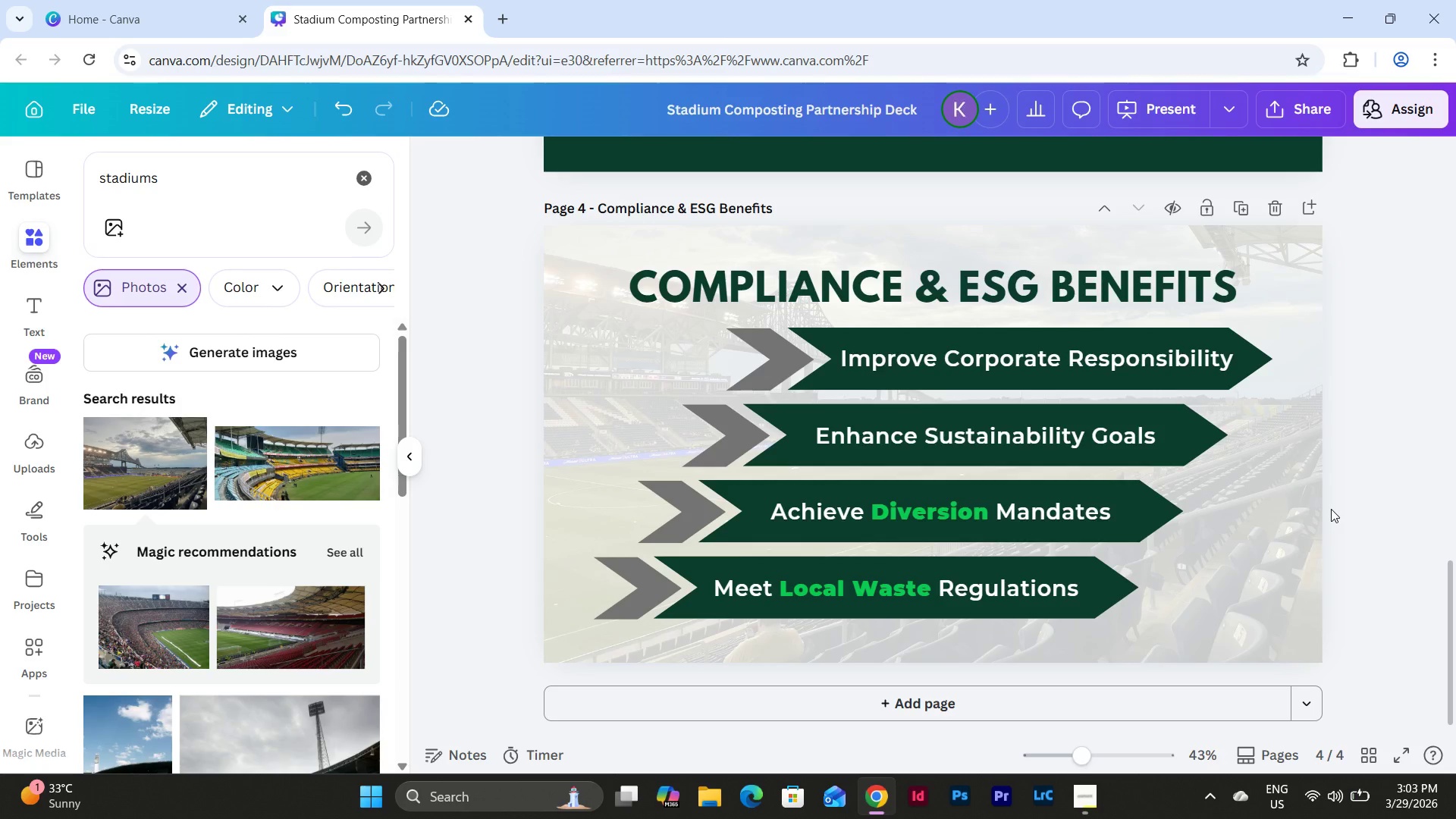 
left_click([1093, 786])